 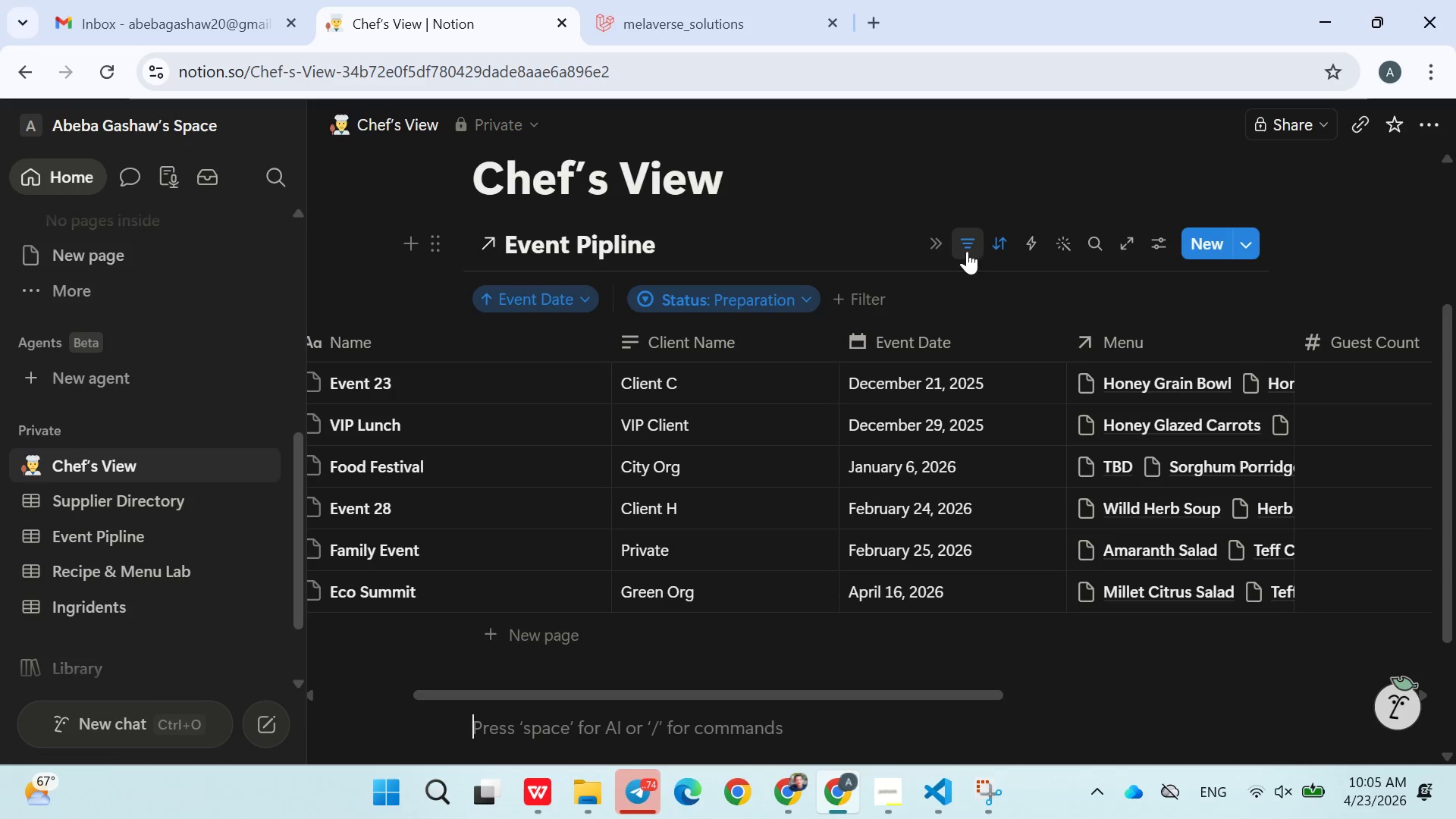 
left_click([1029, 245])
 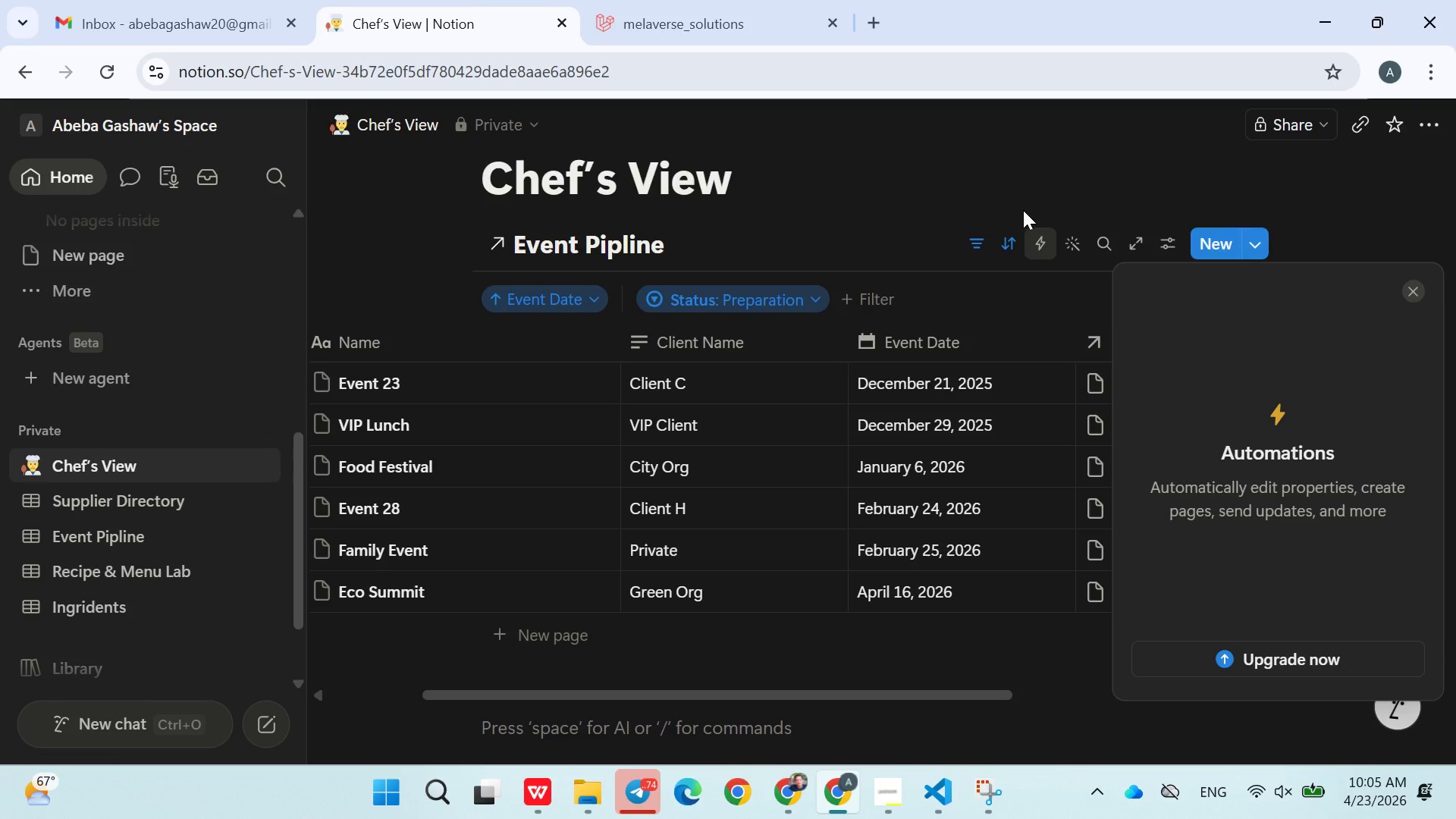 
left_click([1023, 198])
 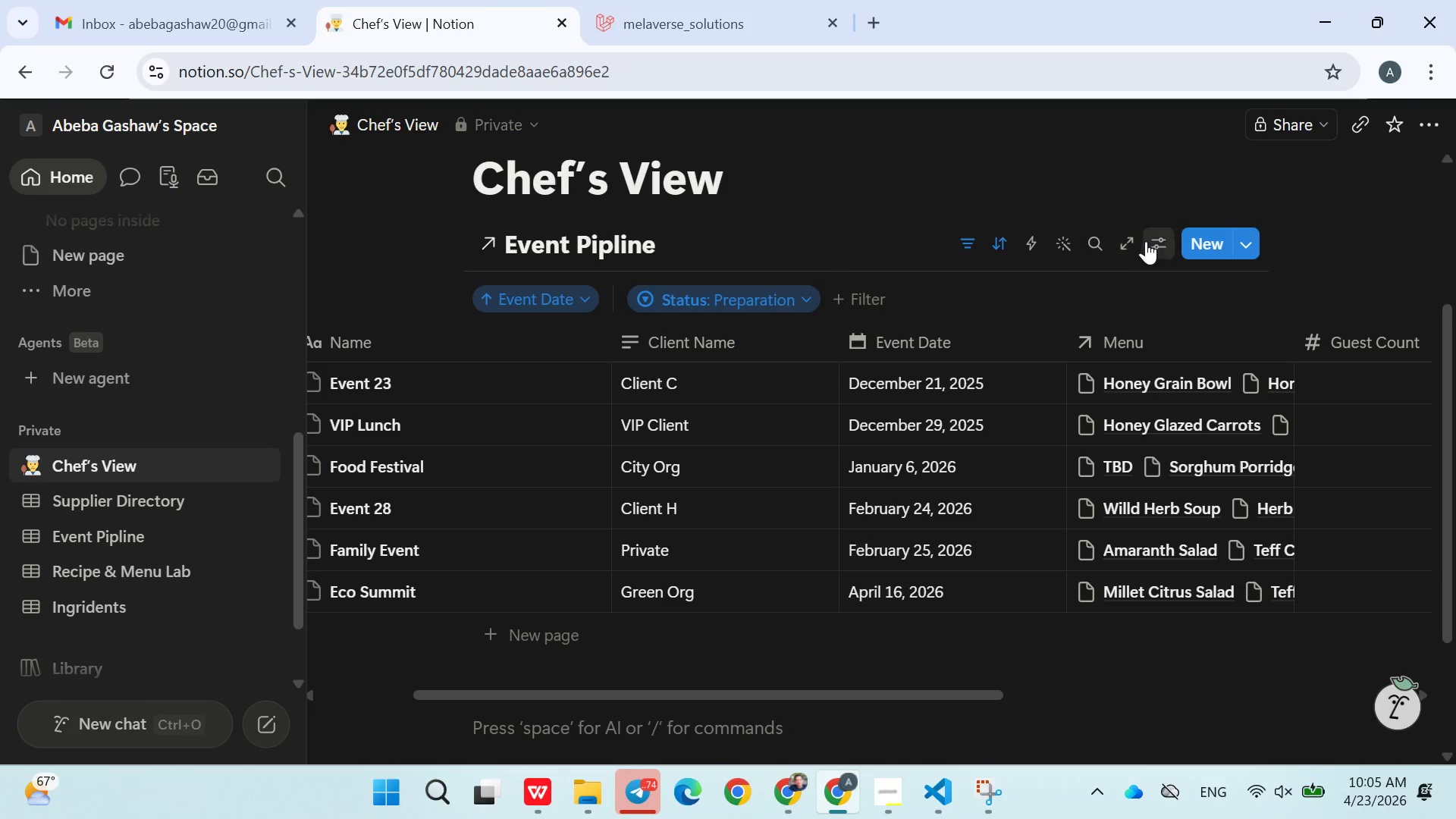 
left_click([1146, 241])
 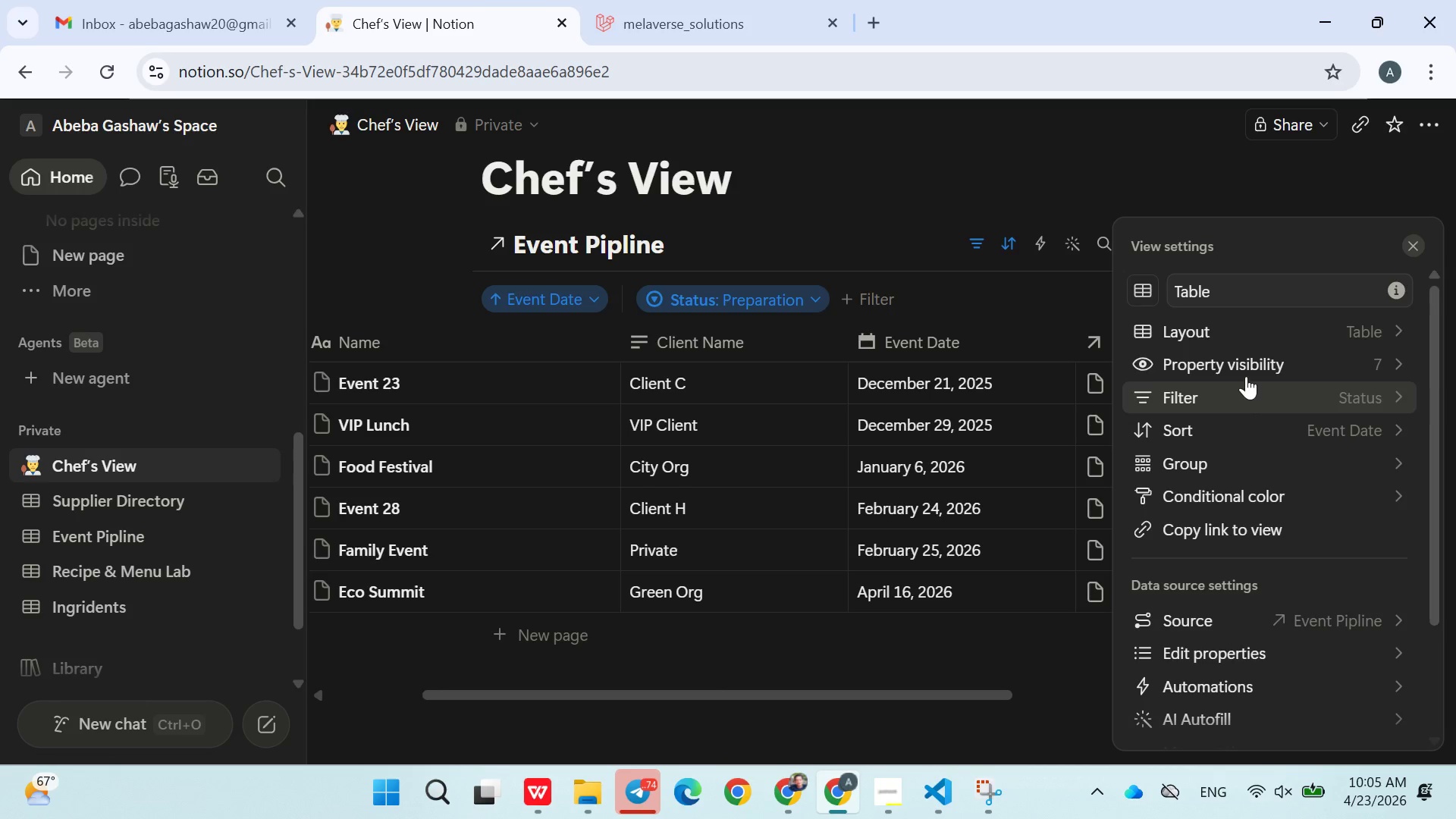 
wait(5.73)
 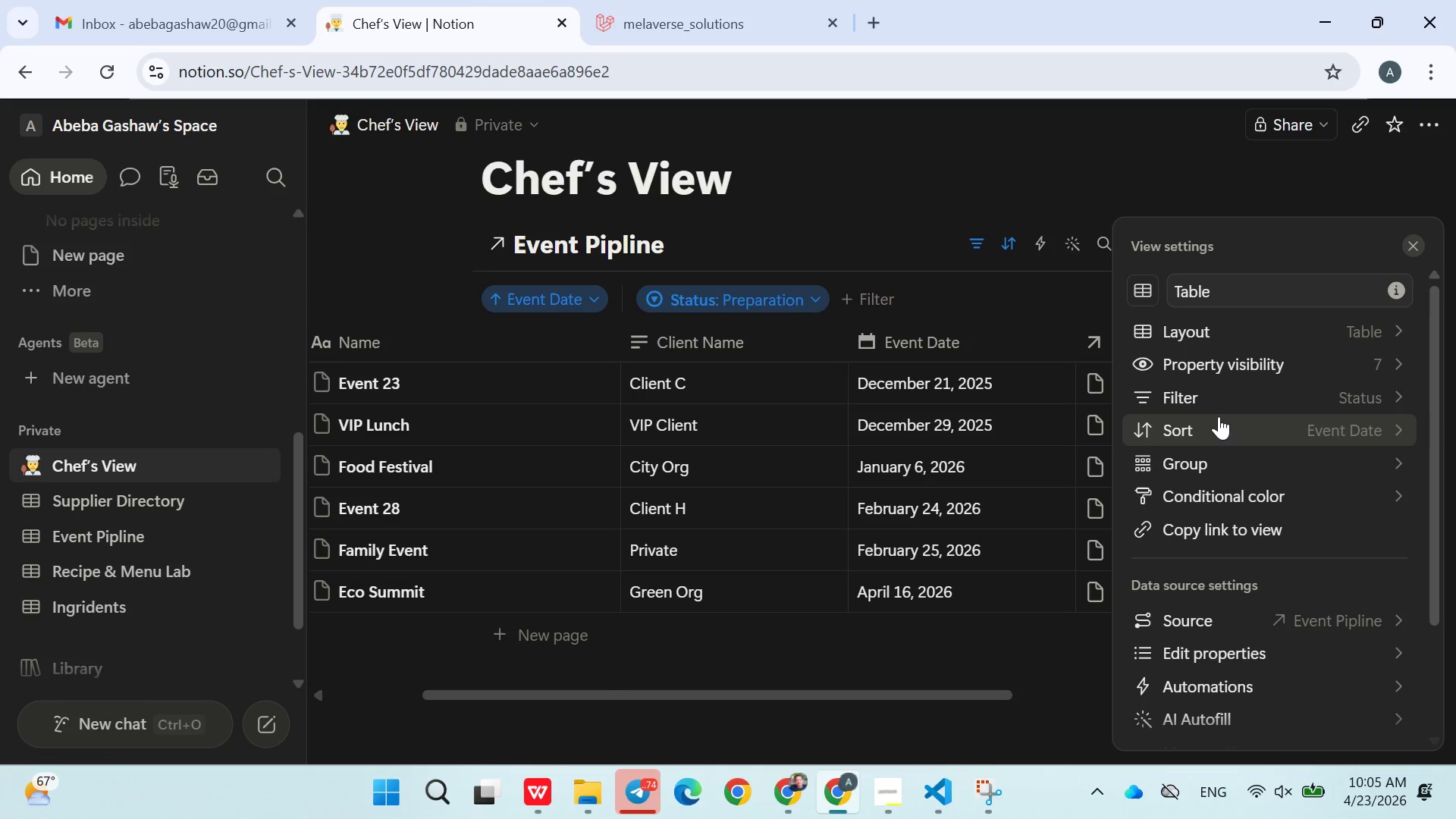 
left_click([1362, 334])
 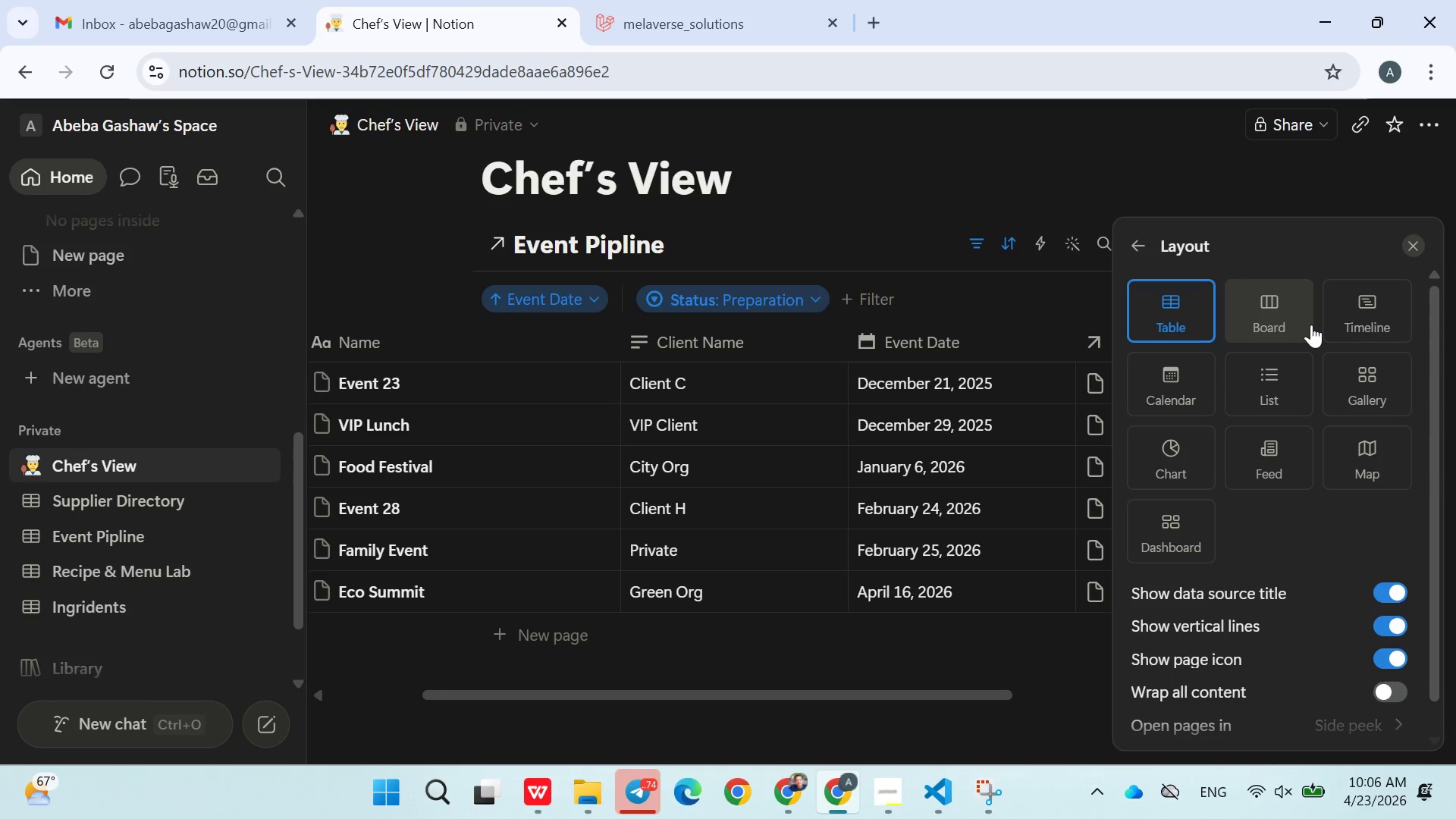 
wait(5.02)
 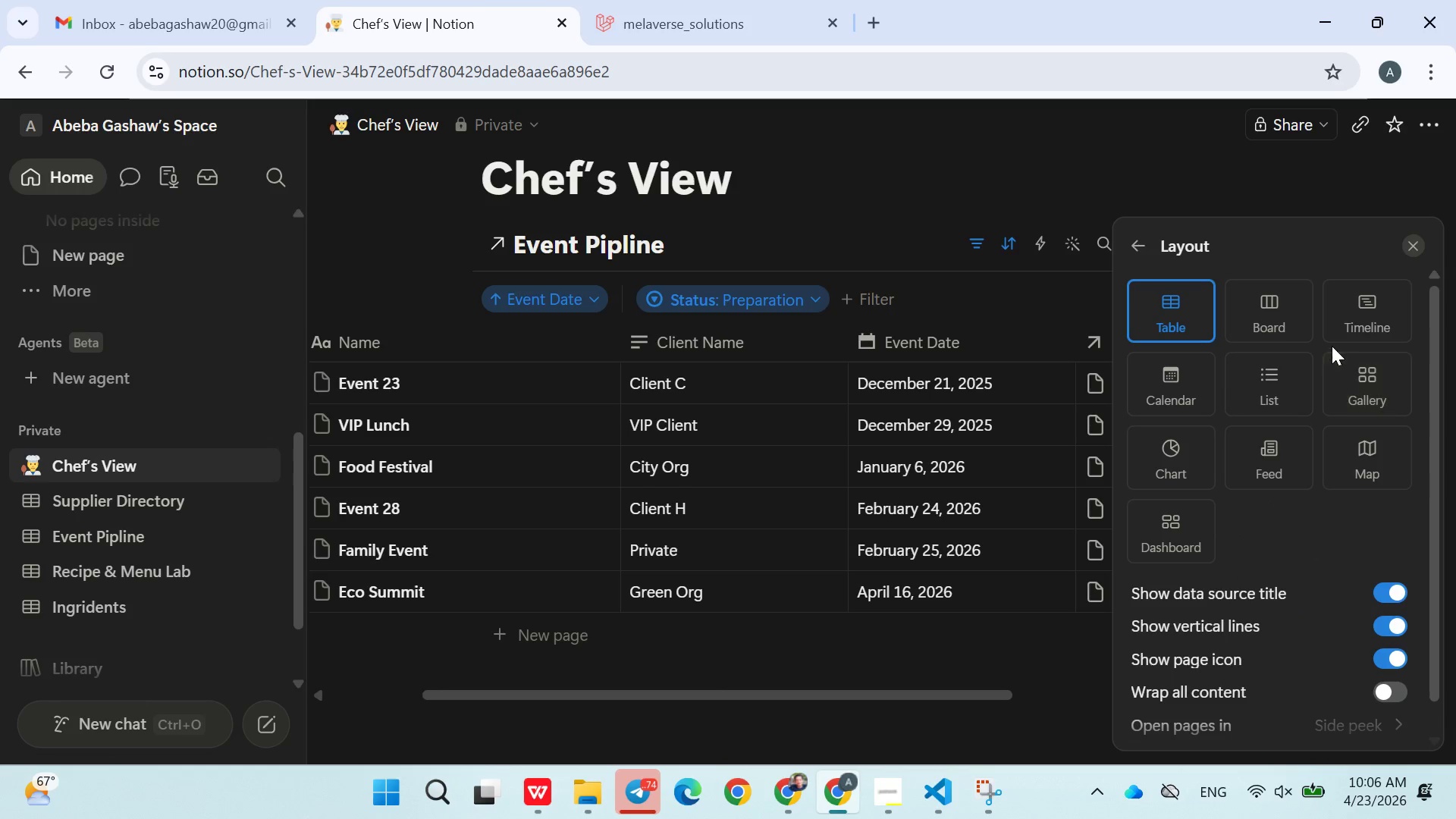 
left_click([1291, 376])
 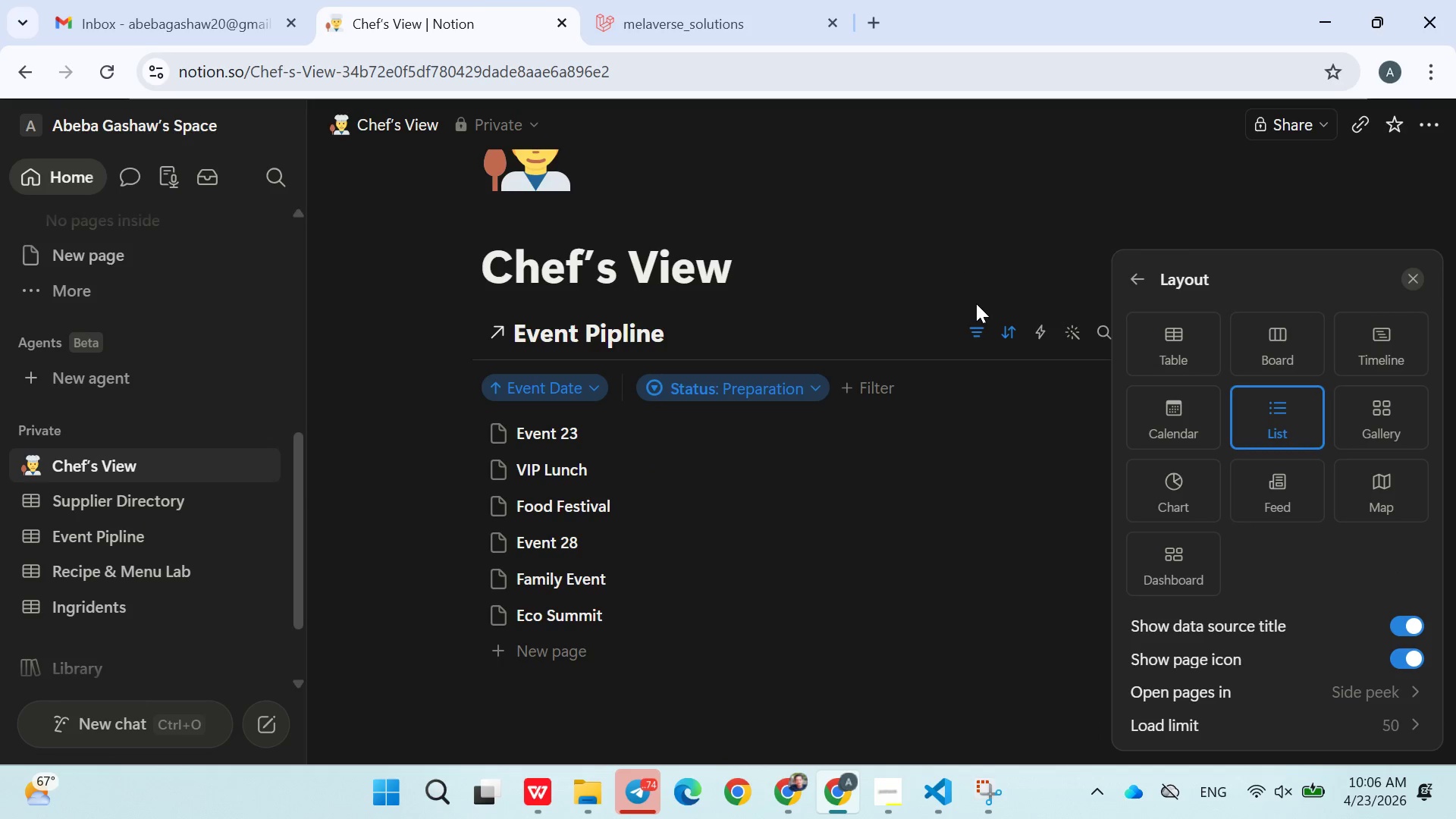 
left_click([906, 270])
 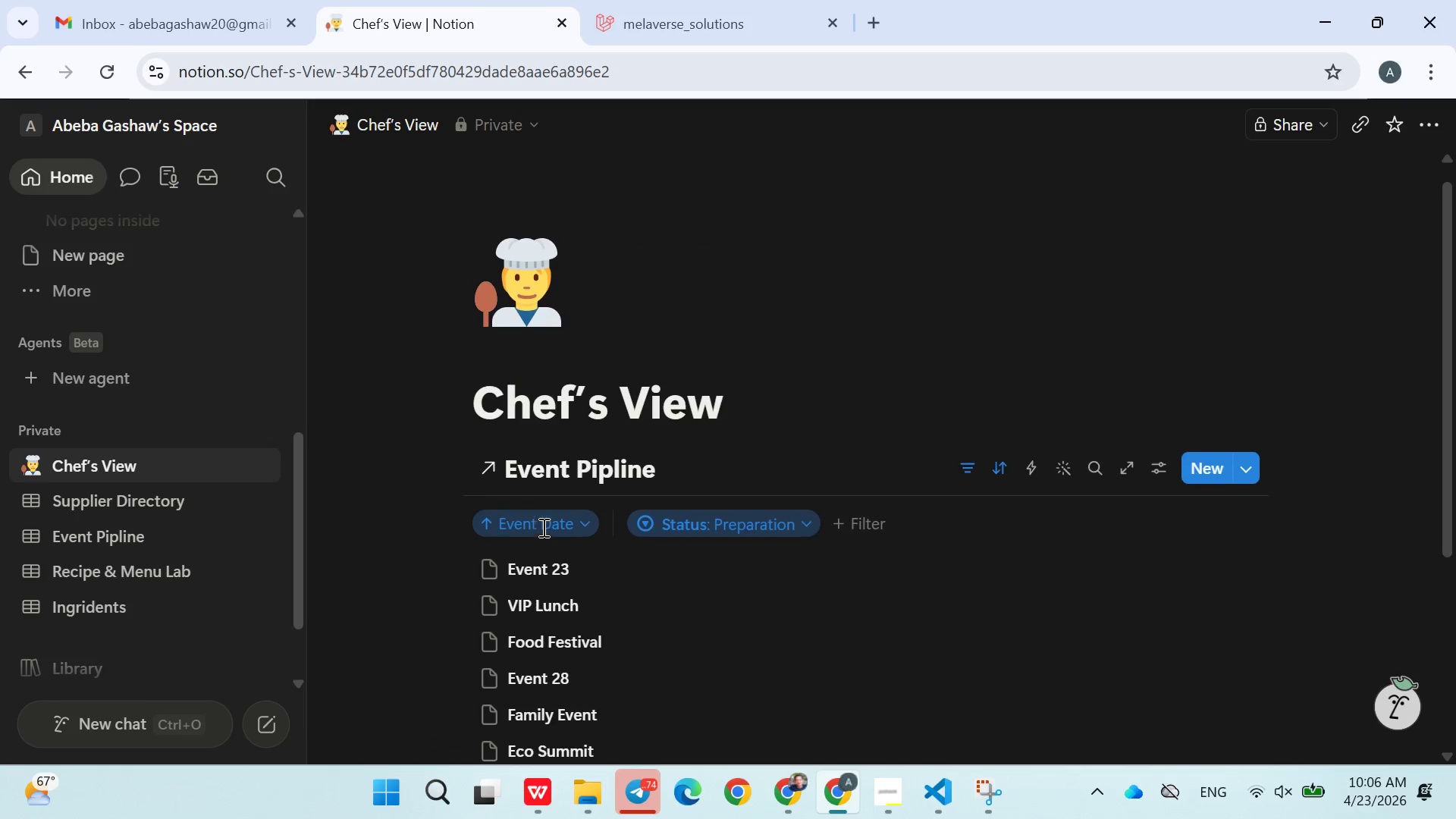 
wait(7.58)
 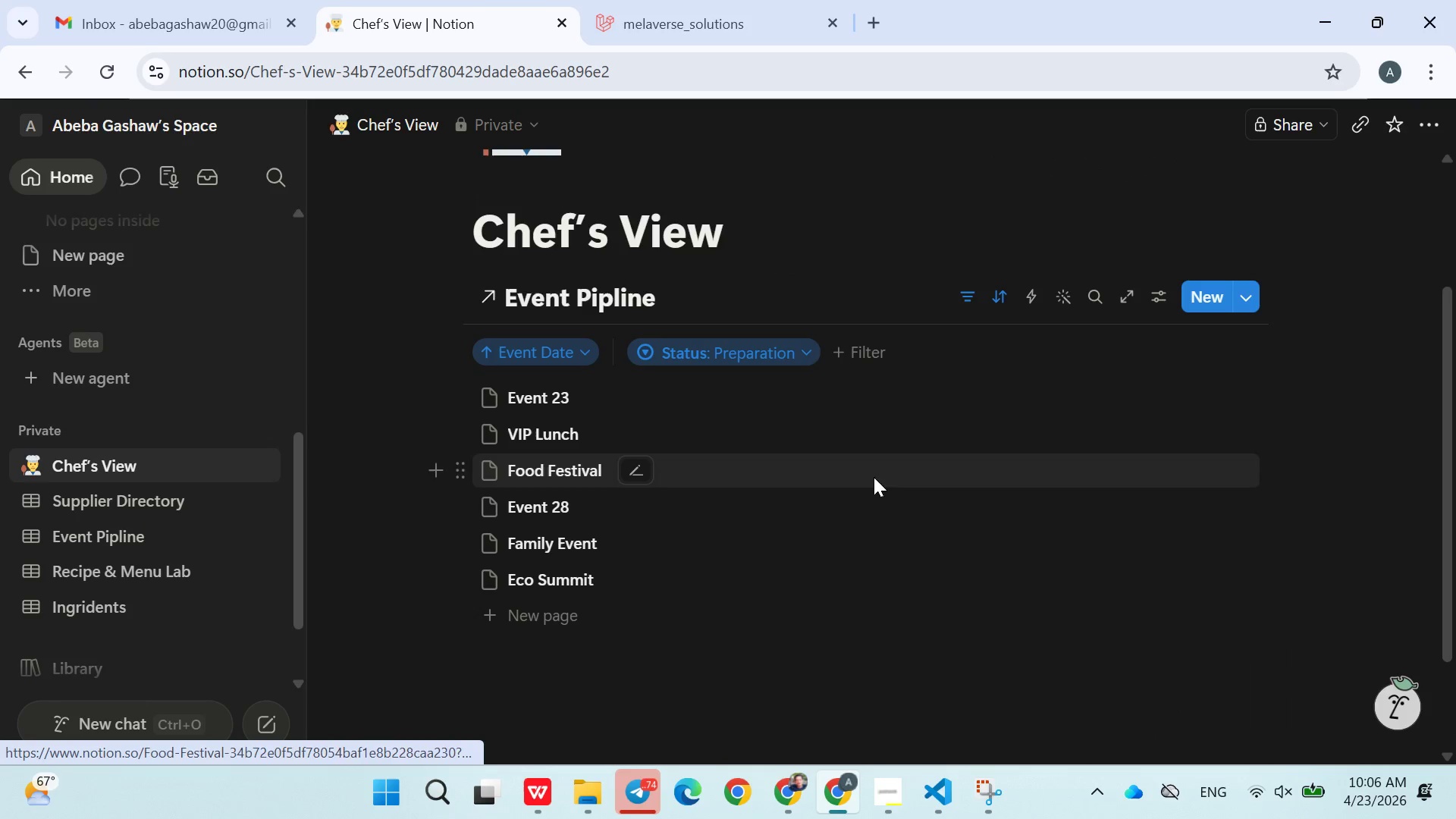 
left_click([805, 522])
 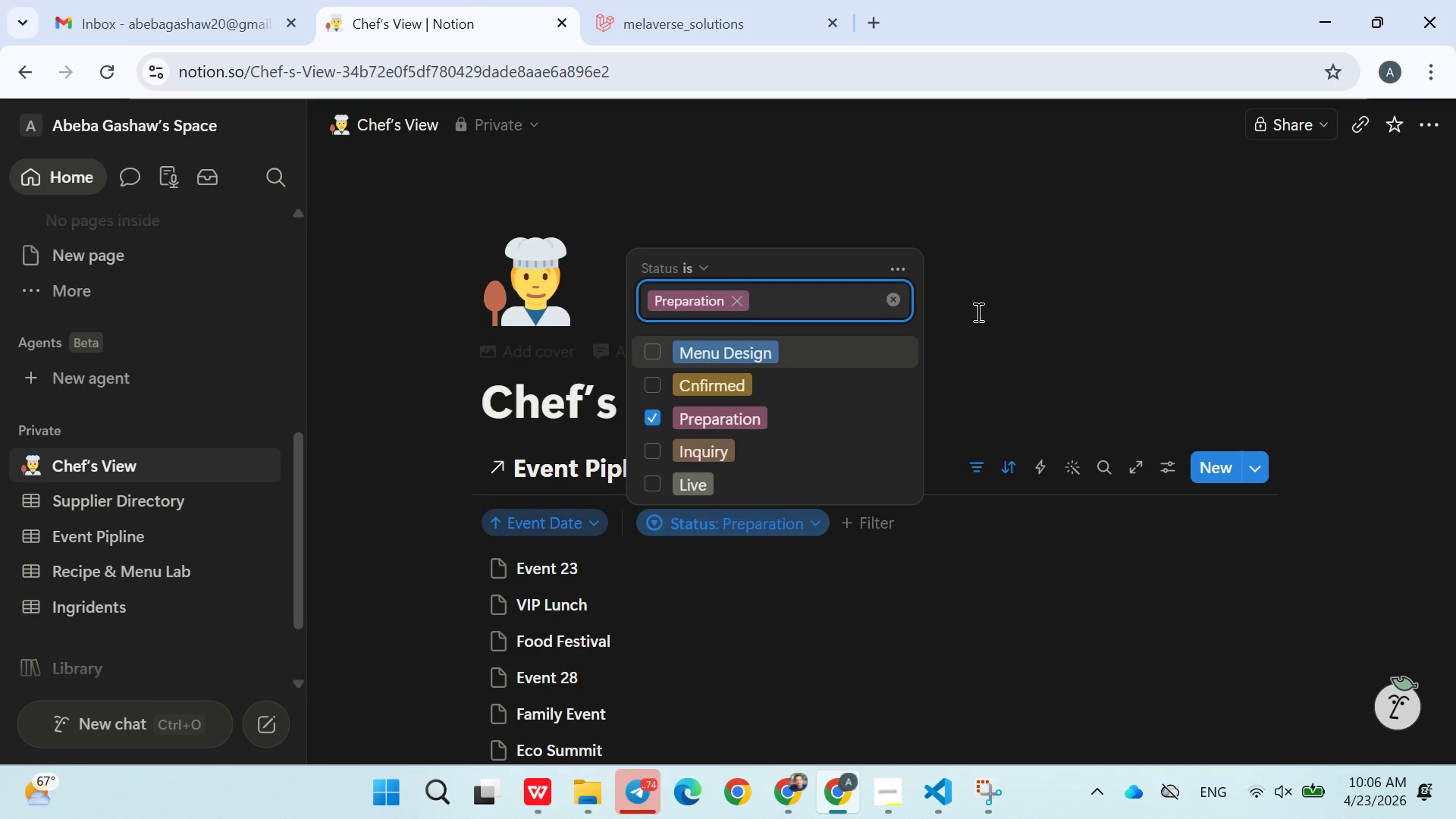 
left_click([999, 309])
 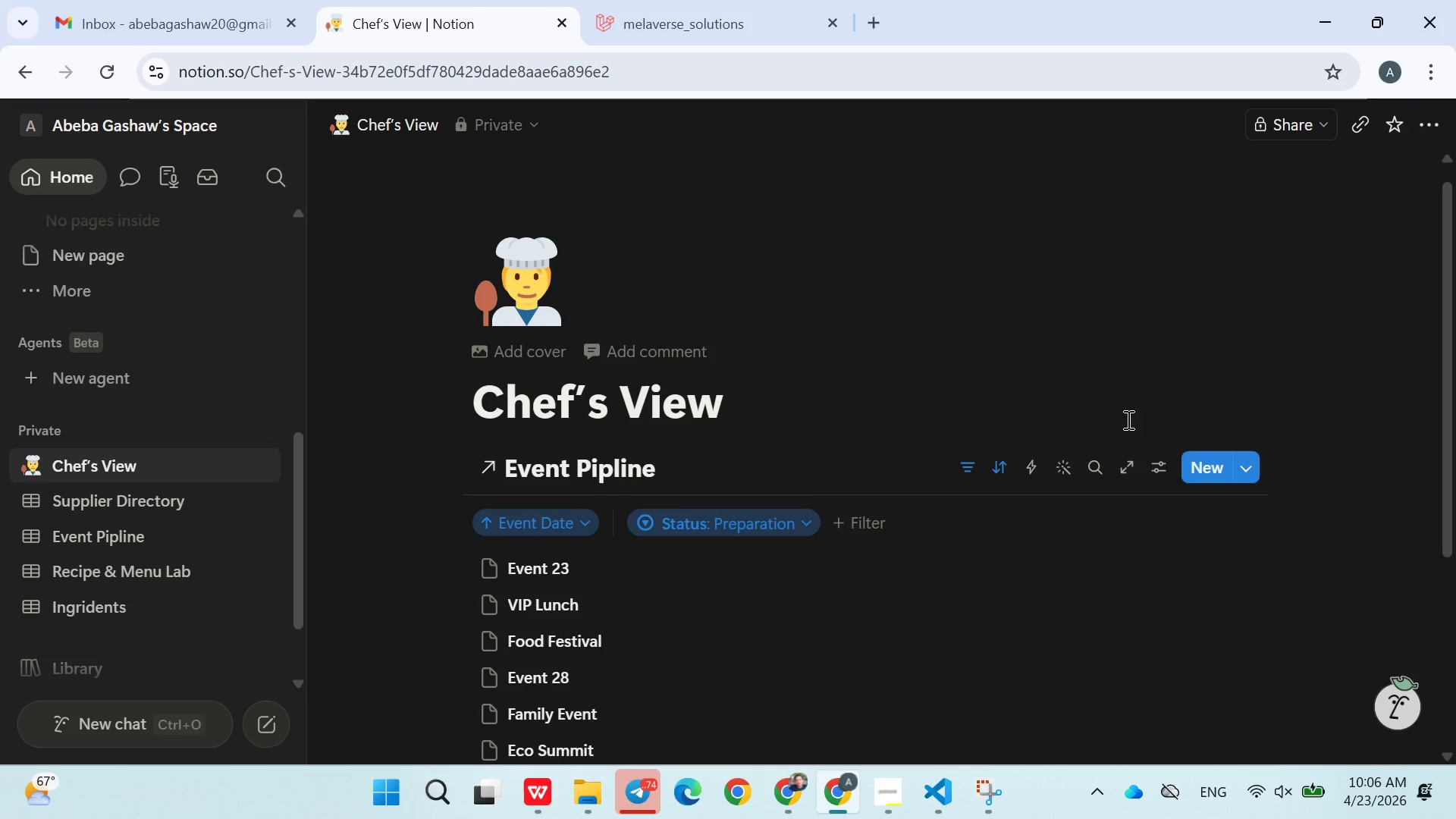 
left_click([1153, 466])
 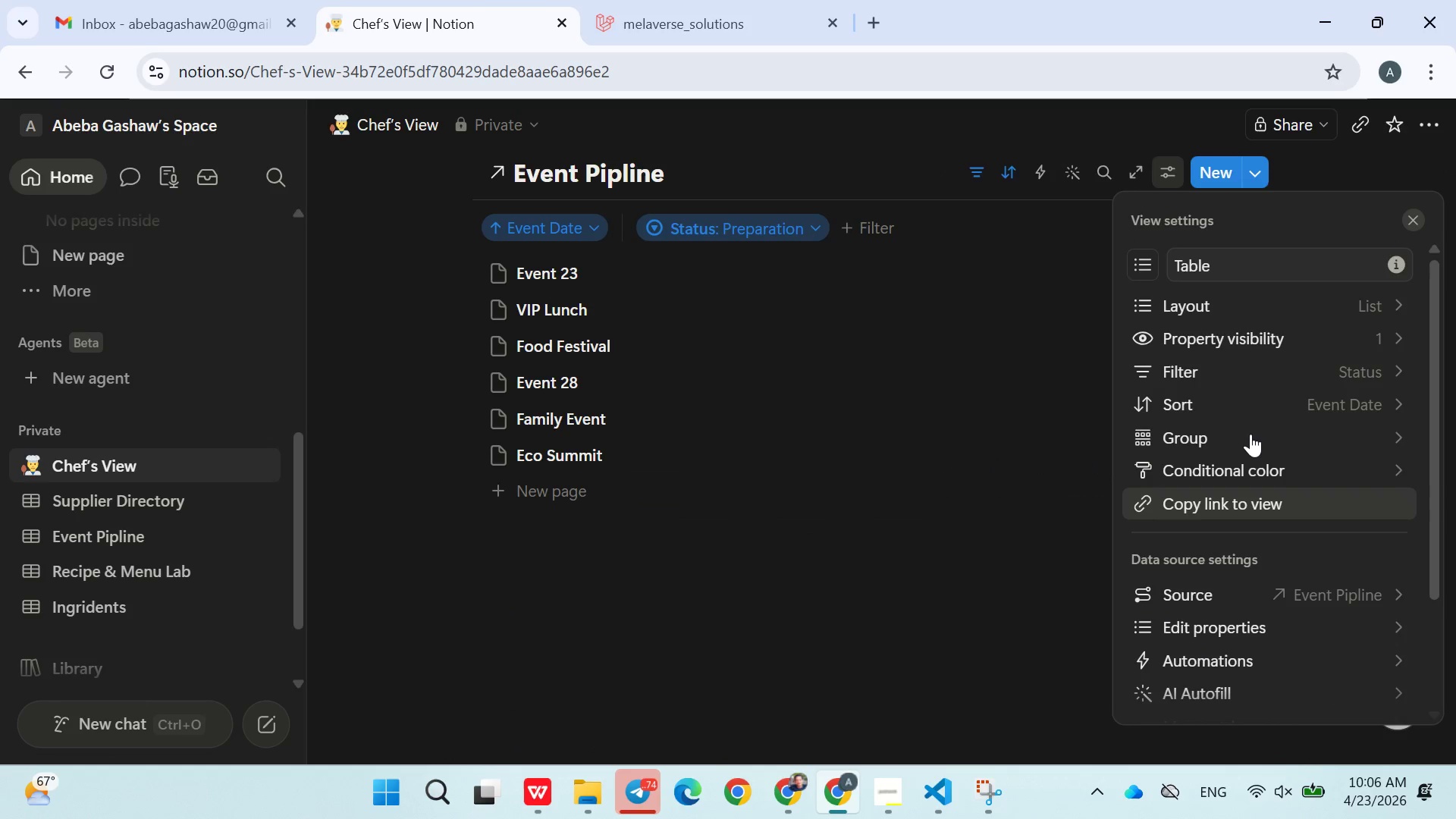 
left_click([1230, 299])
 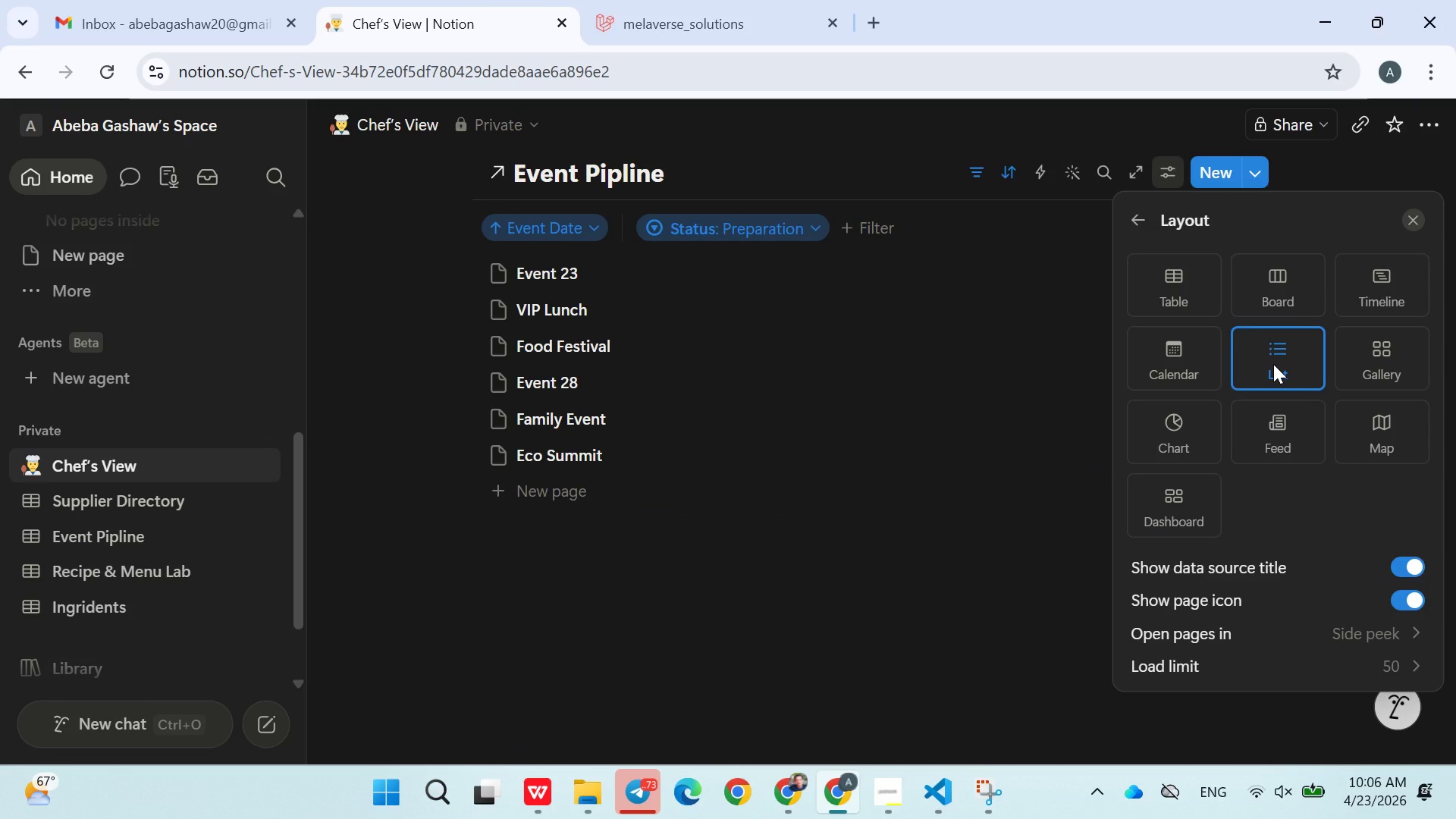 
left_click([1286, 311])
 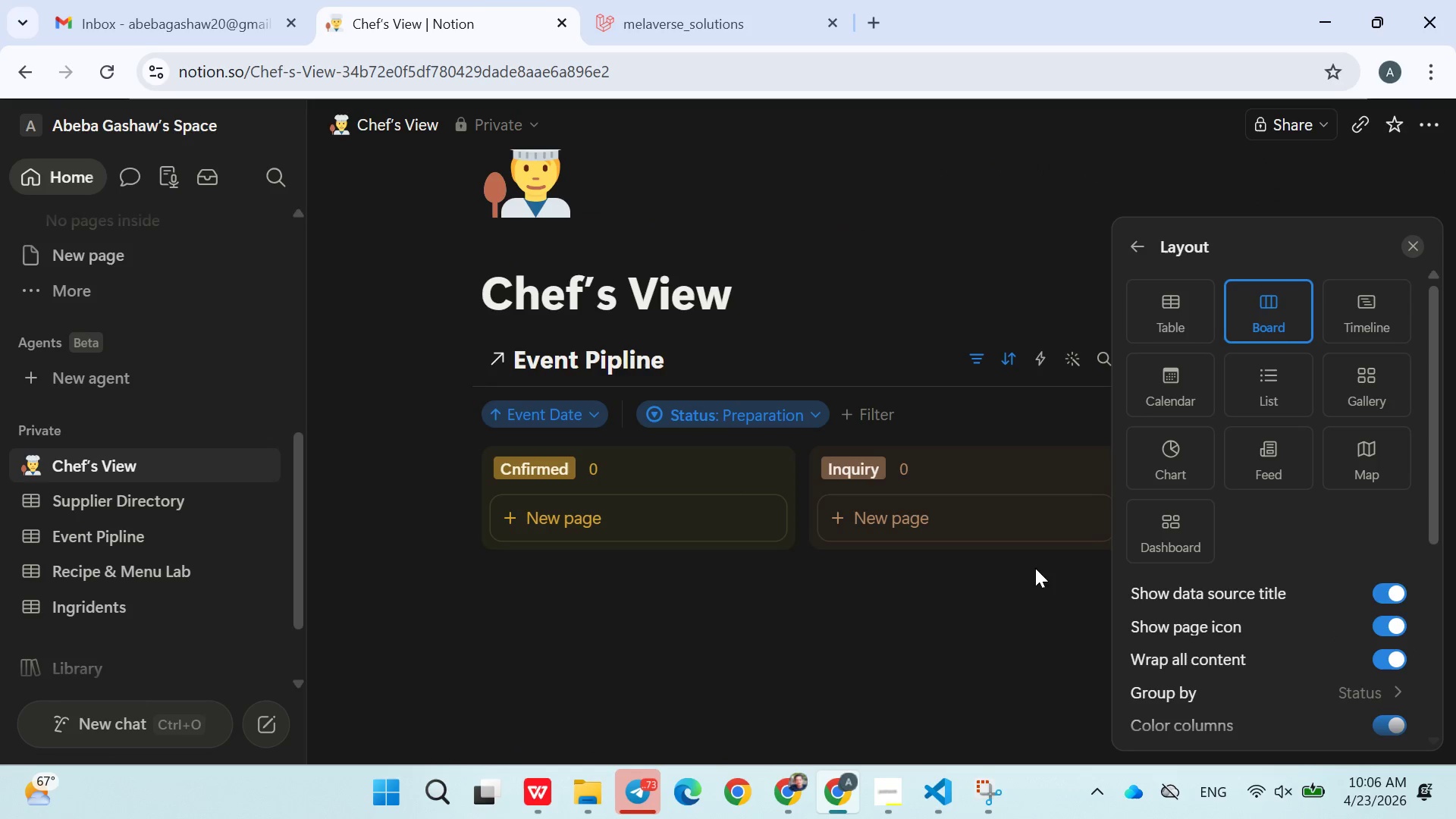 
left_click([992, 620])
 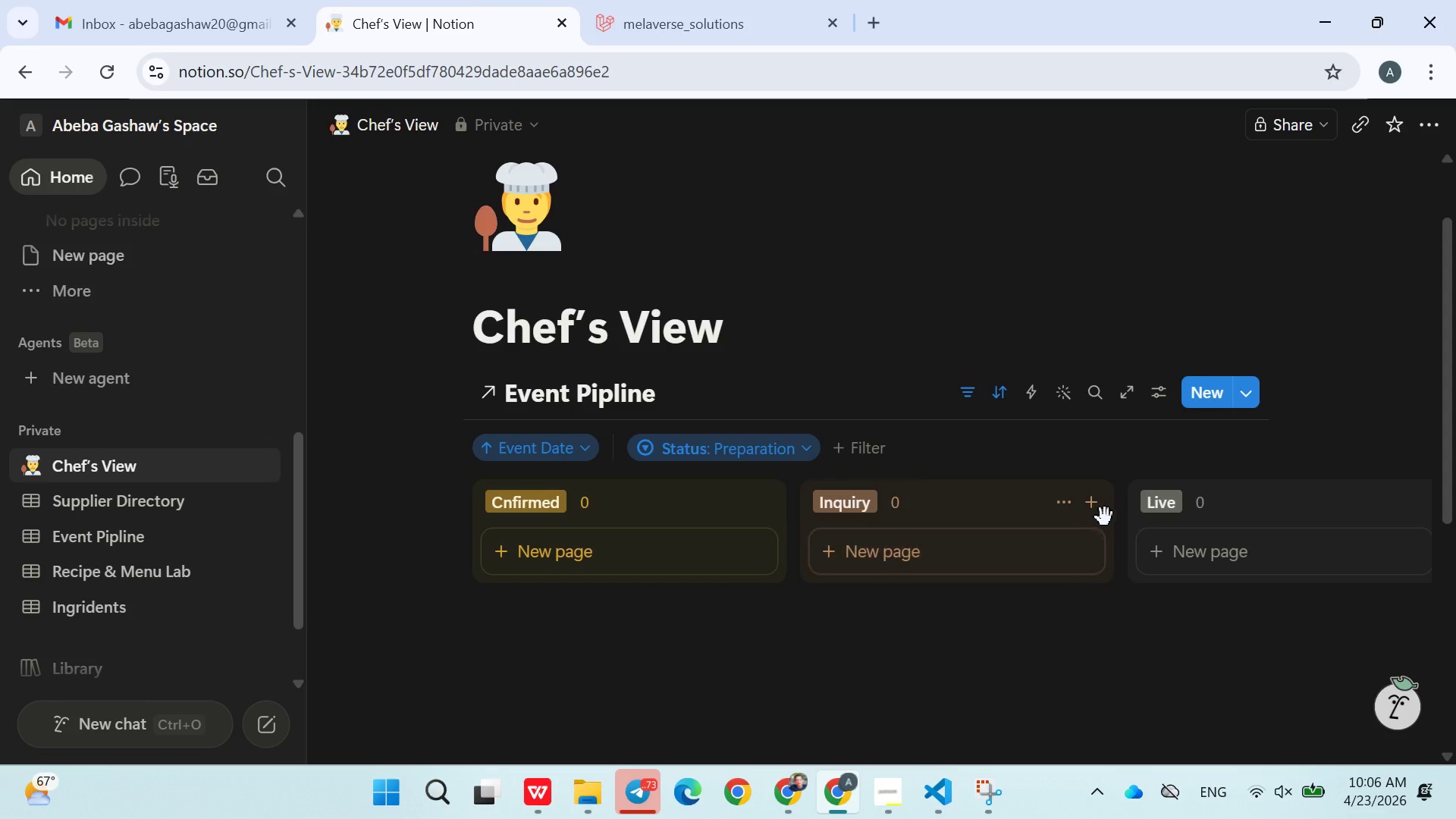 
wait(18.95)
 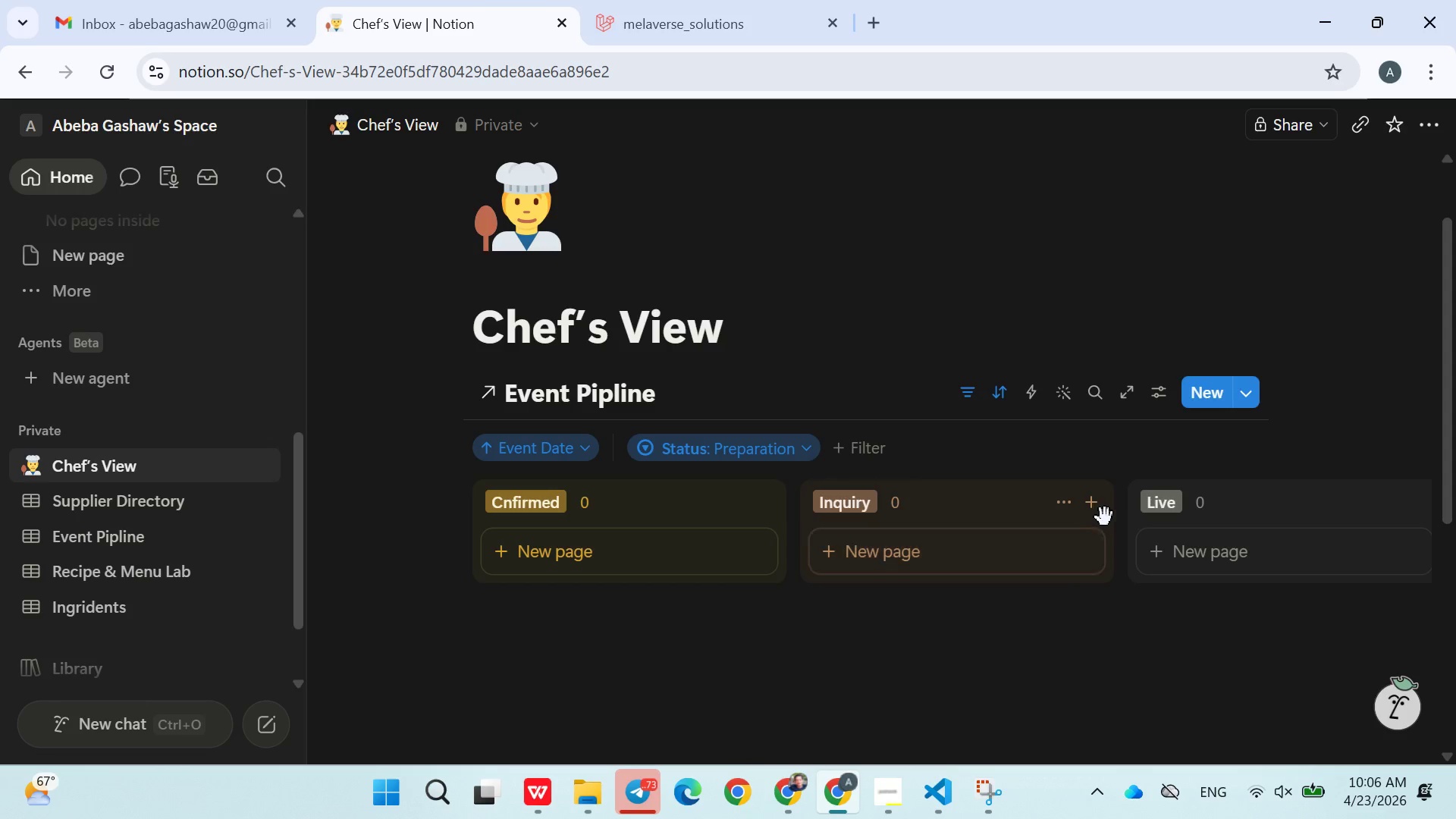 
left_click([1152, 391])
 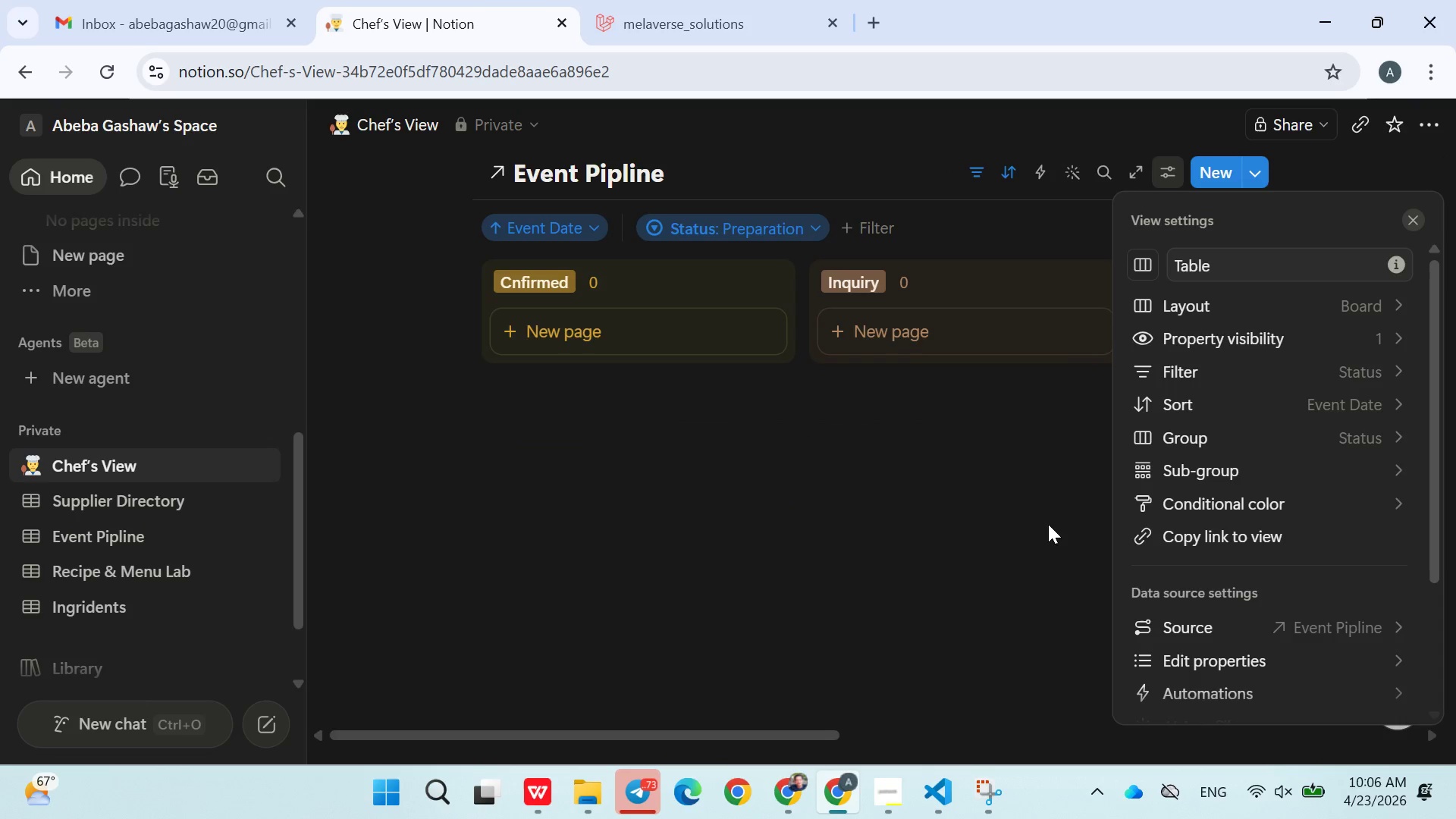 
left_click([1048, 524])
 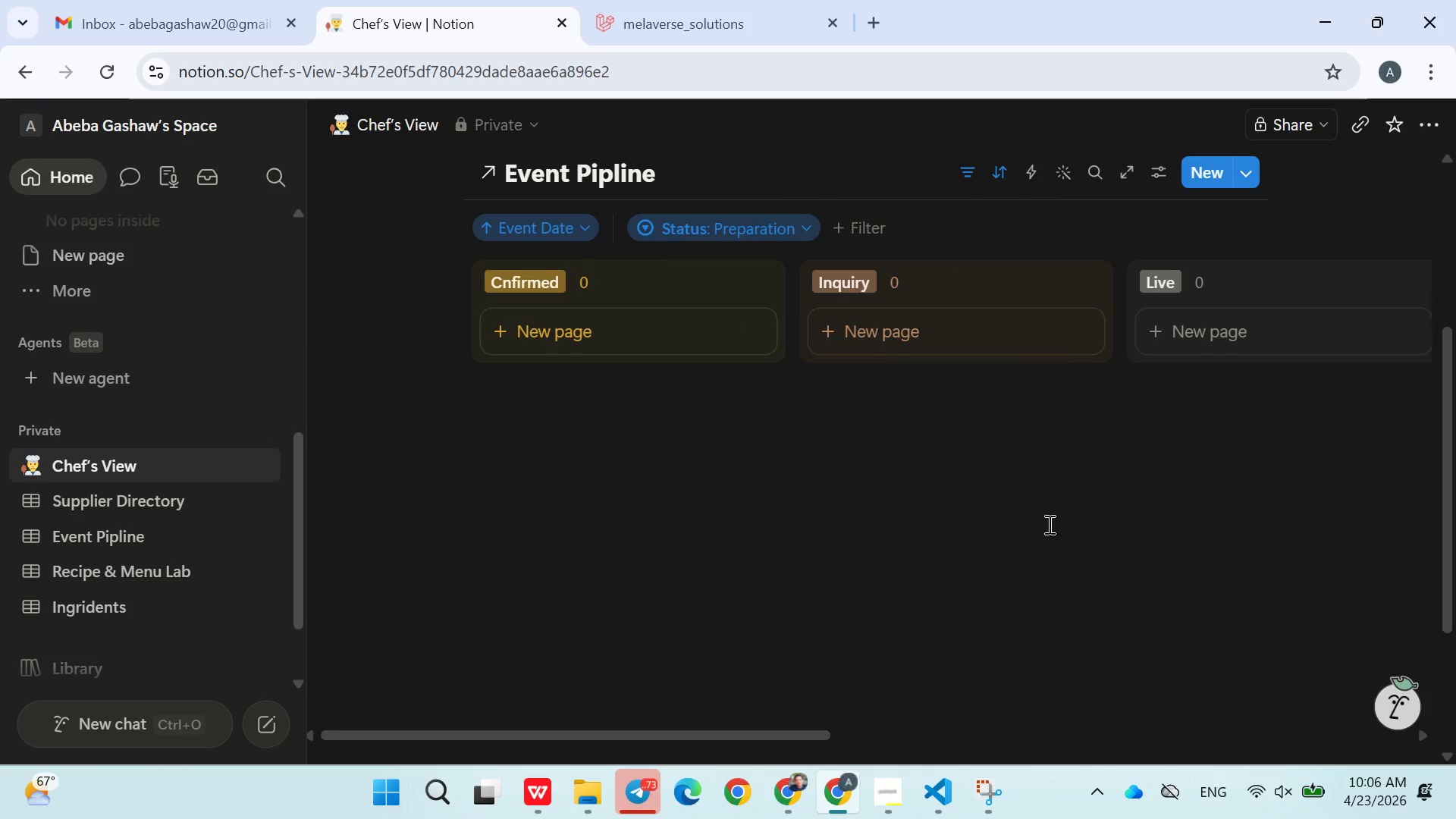 
right_click([915, 446])
 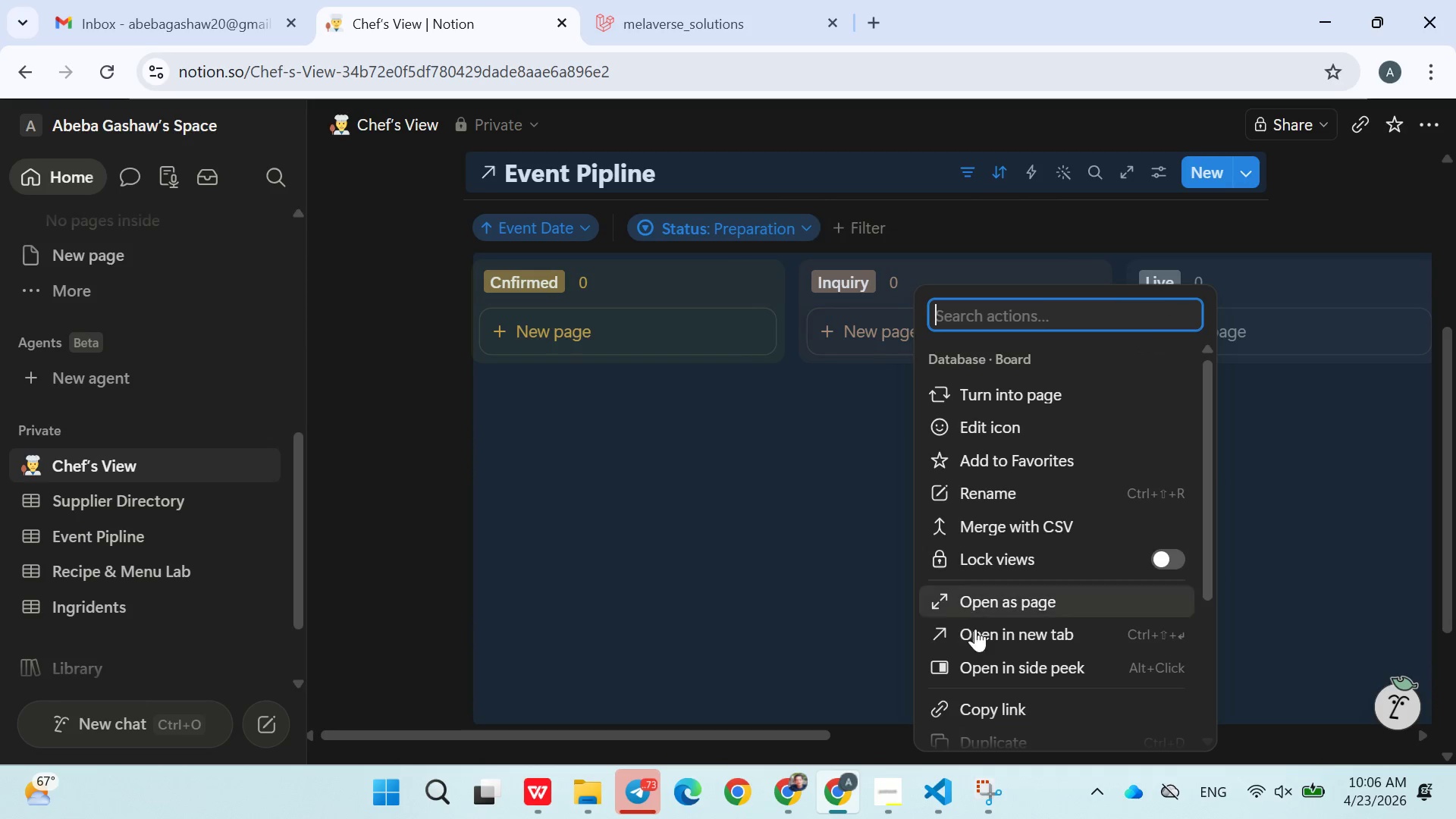 
mouse_move([953, 684])
 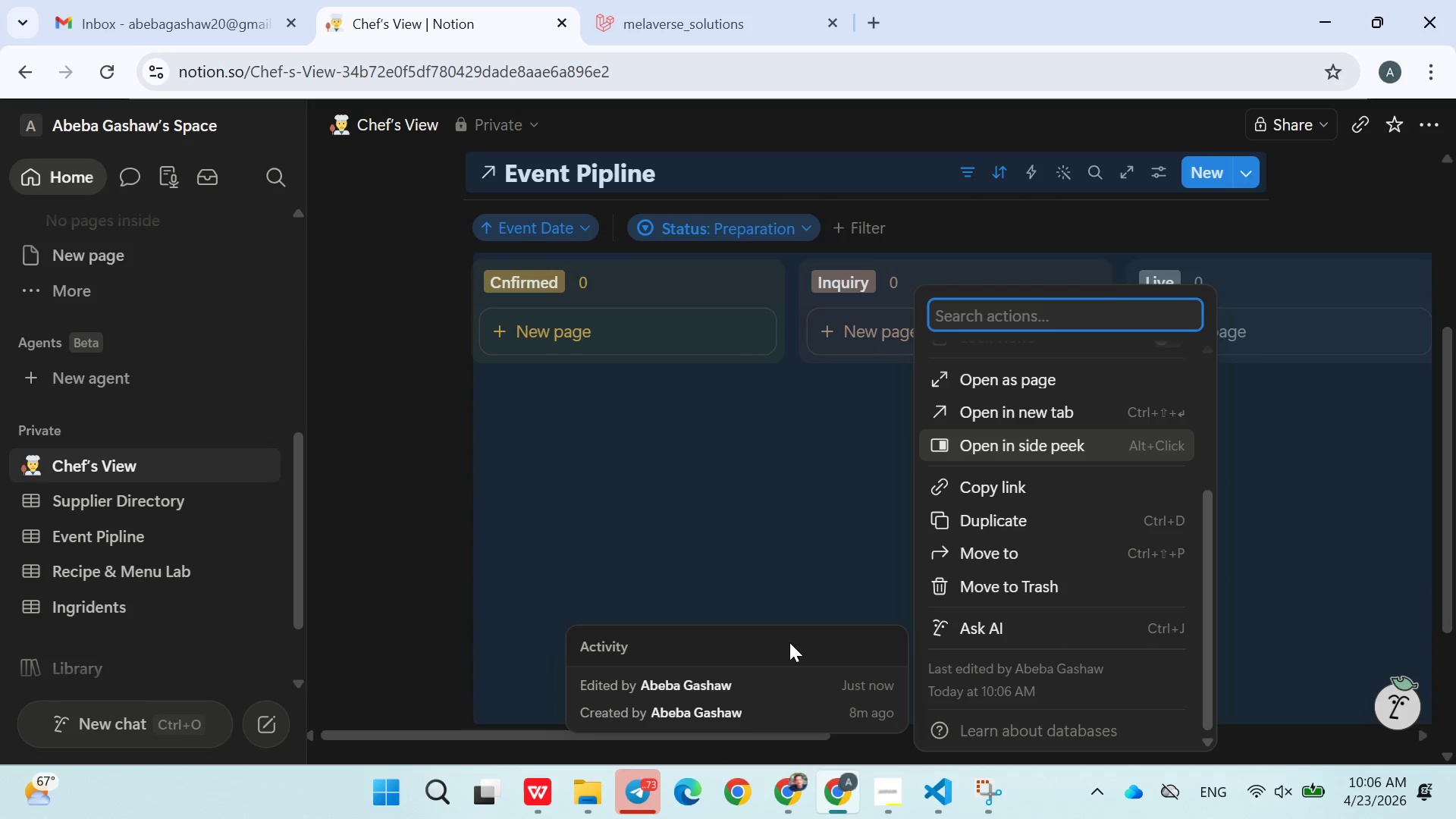 
left_click([789, 642])
 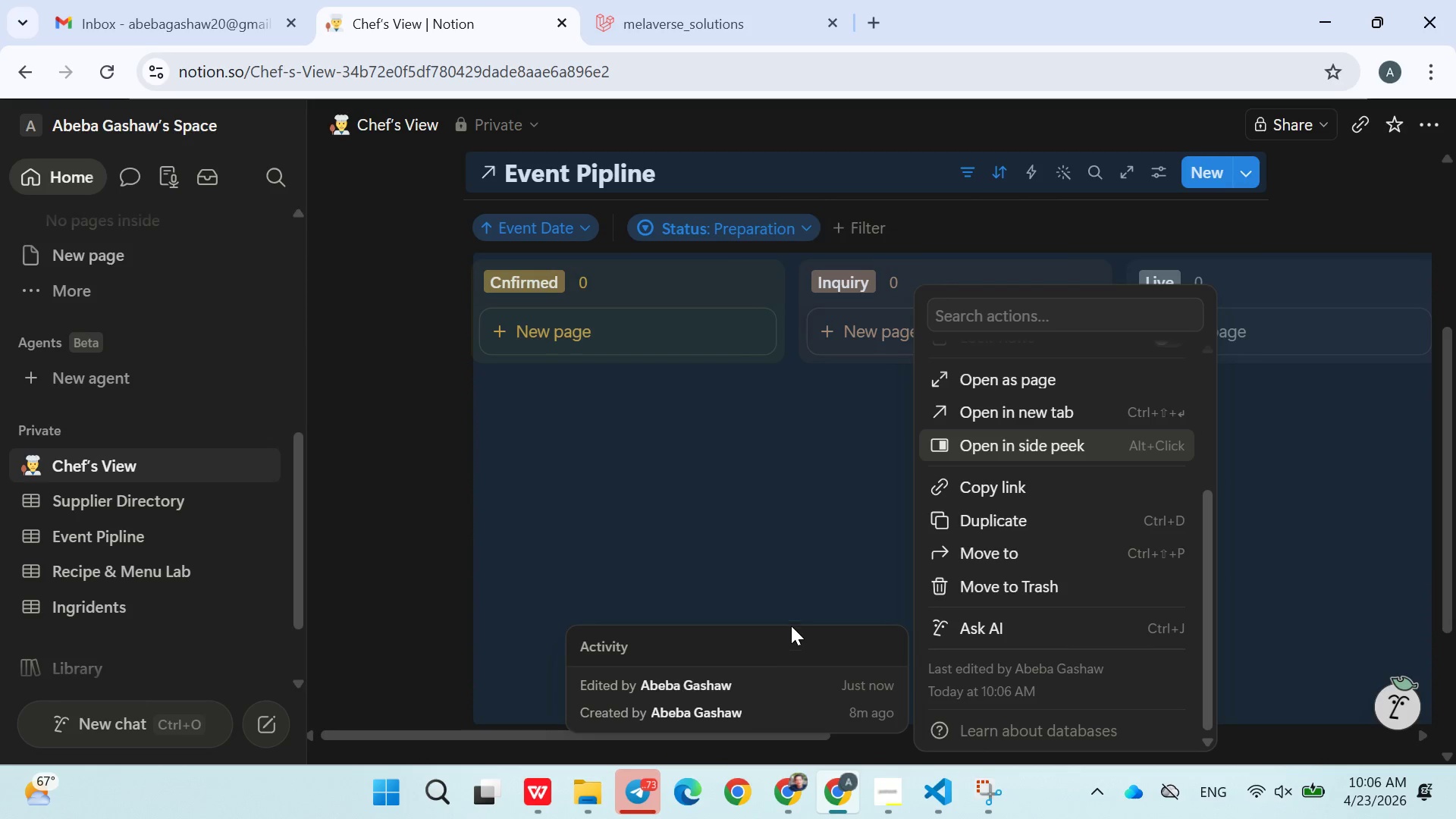 
left_click([789, 642])
 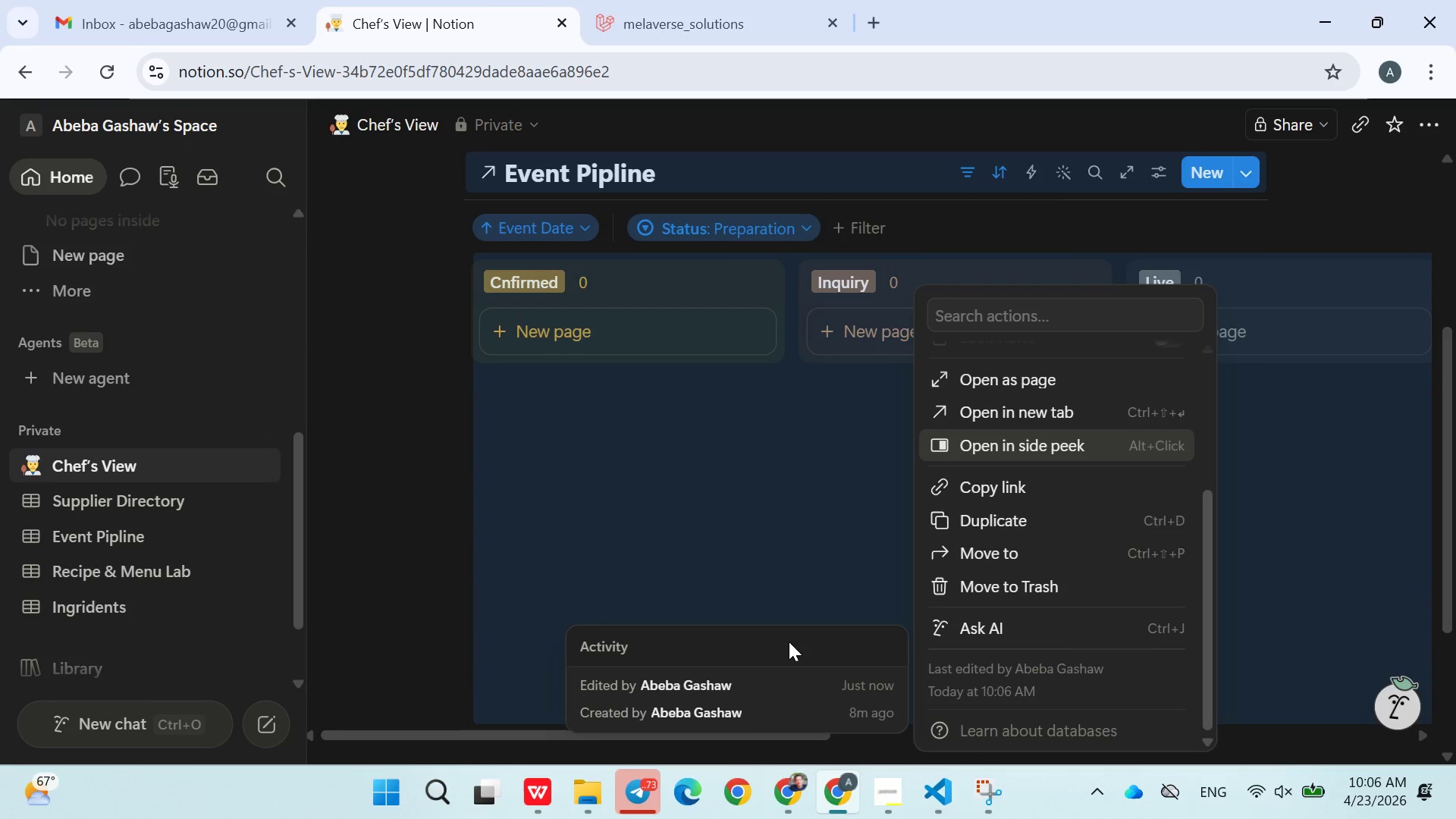 
left_click_drag(start_coordinate=[789, 642], to_coordinate=[815, 566])
 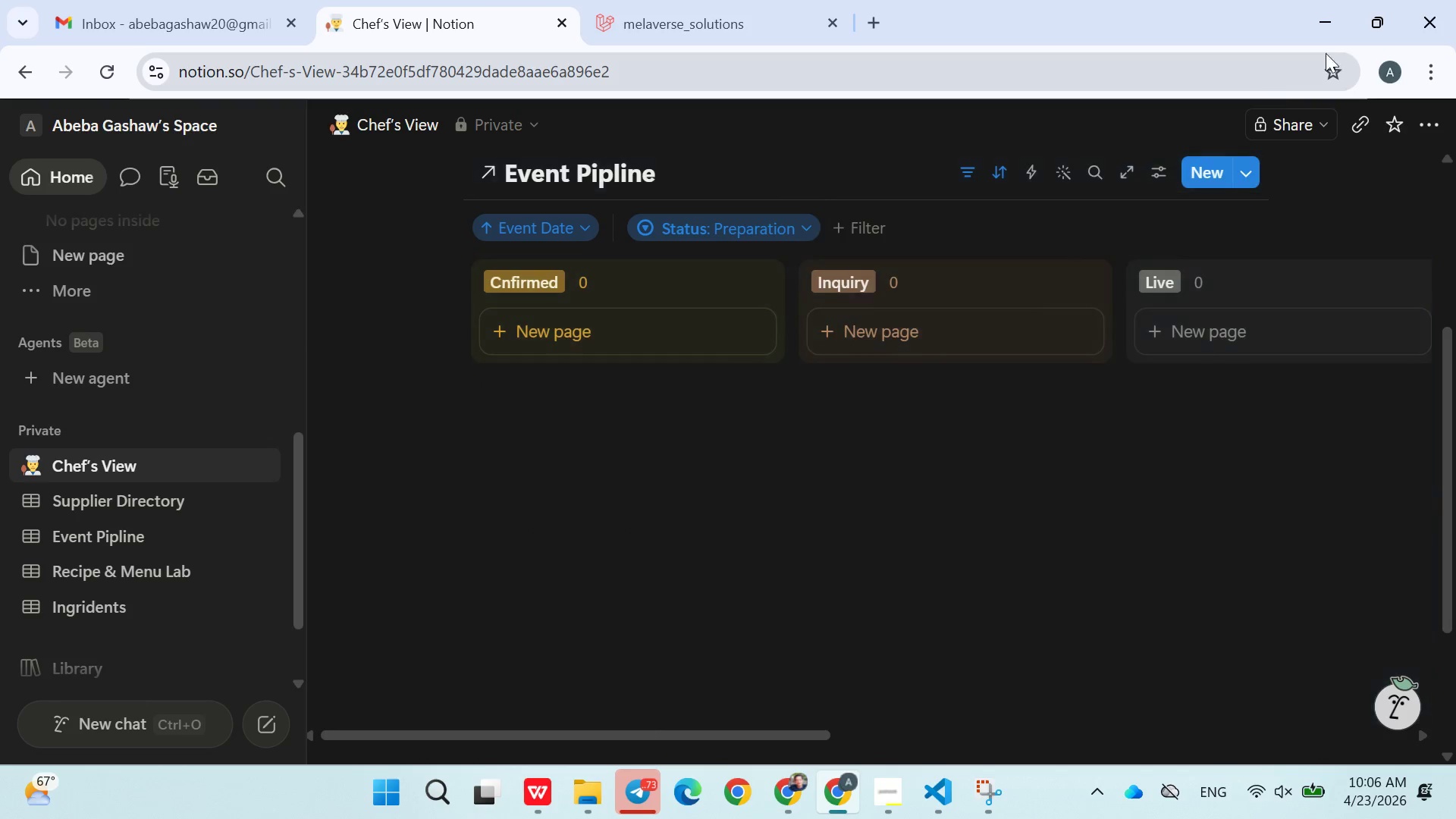 
left_click([815, 566])
 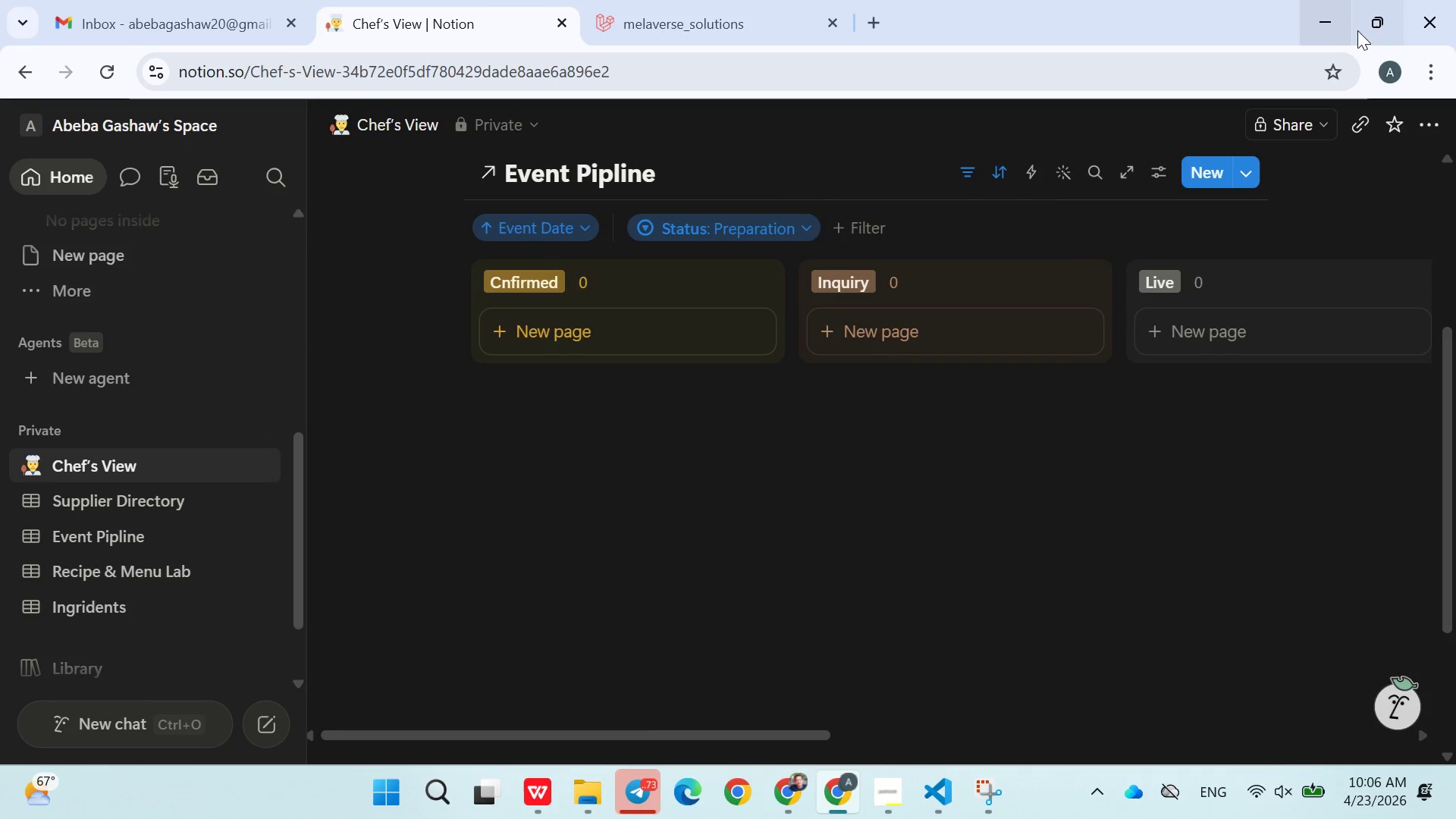 
left_click([1370, 30])
 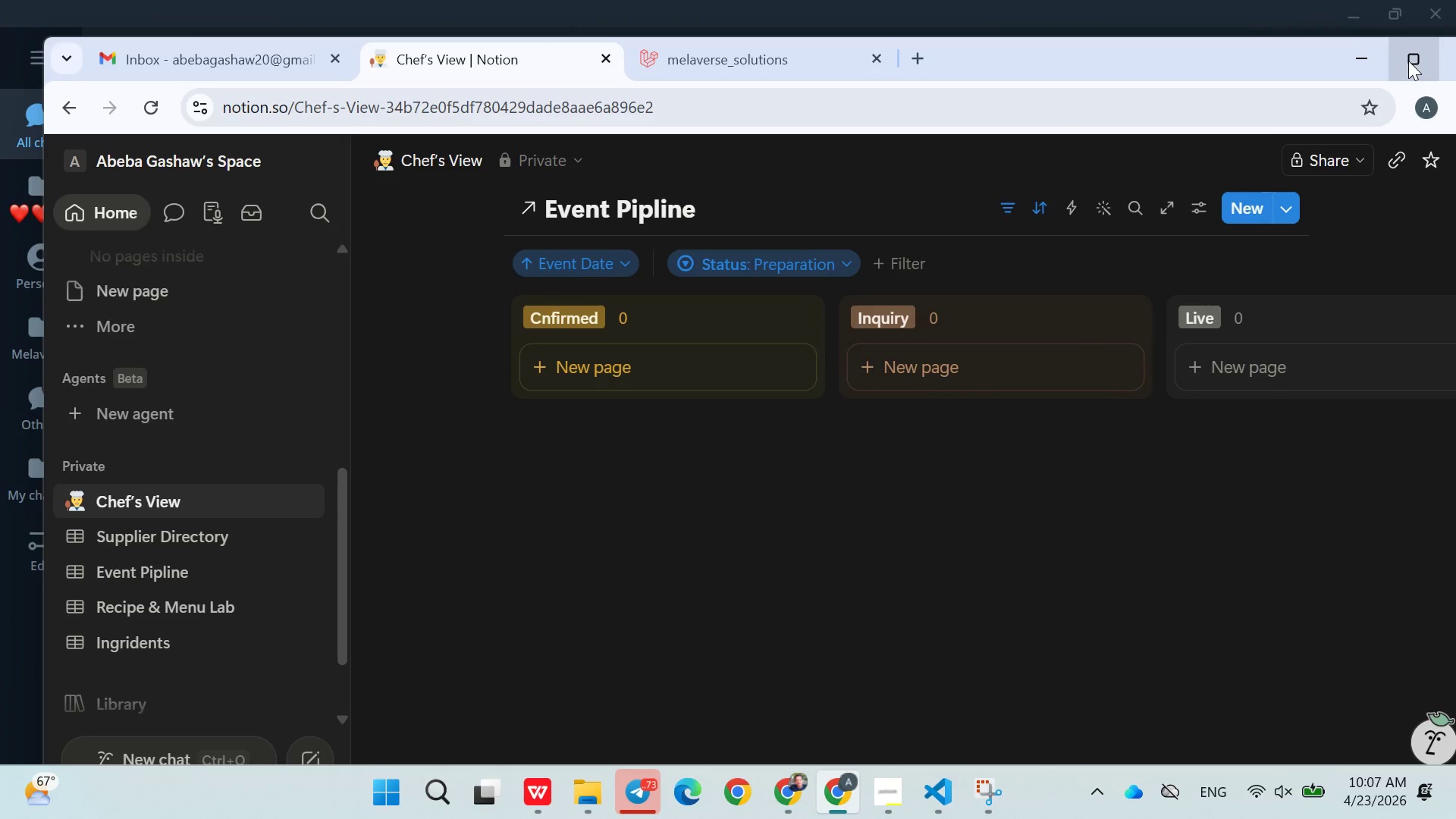 
left_click([1413, 64])
 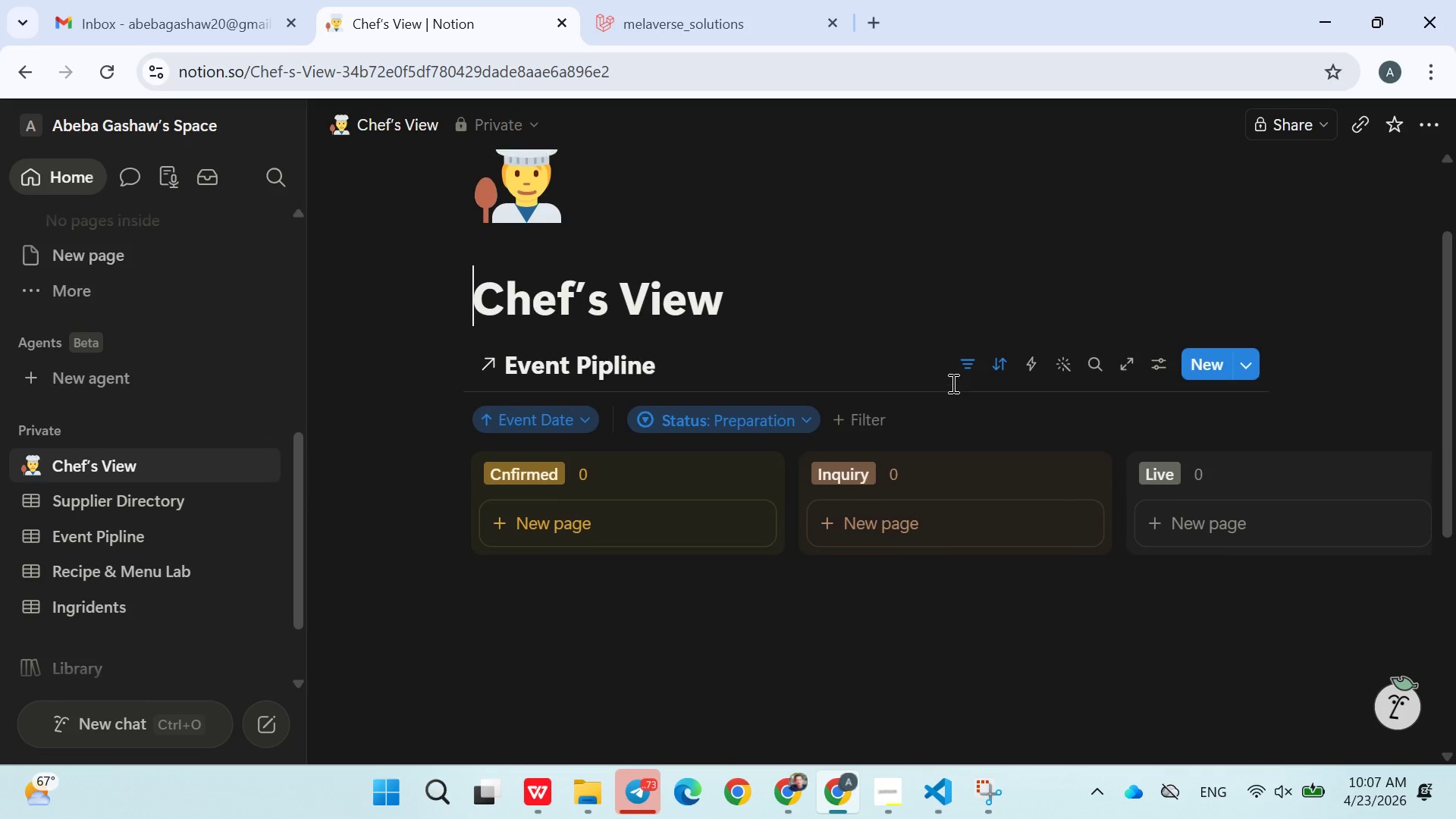 
left_click([891, 331])
 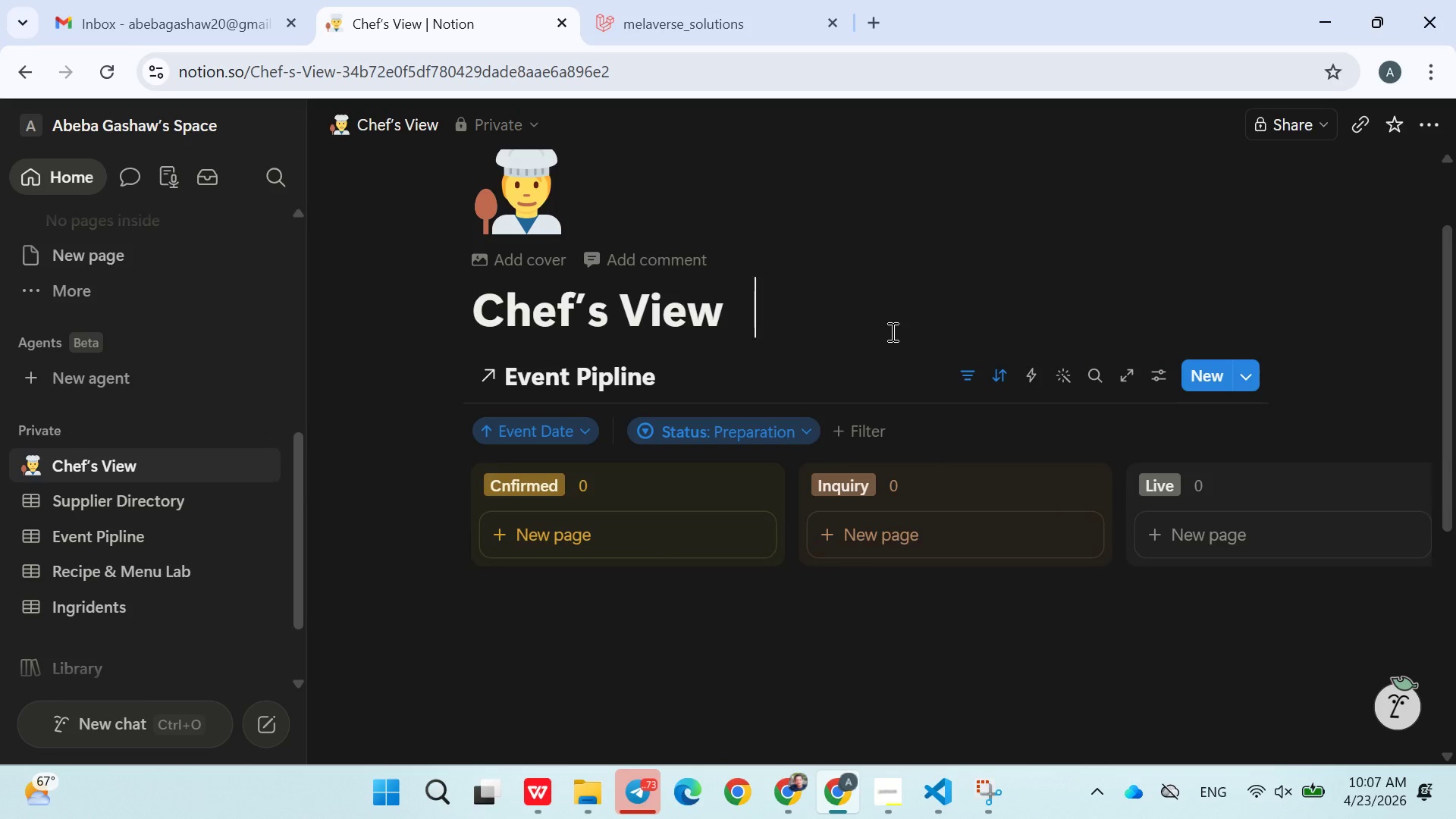 
left_click_drag(start_coordinate=[891, 331], to_coordinate=[863, 625])
 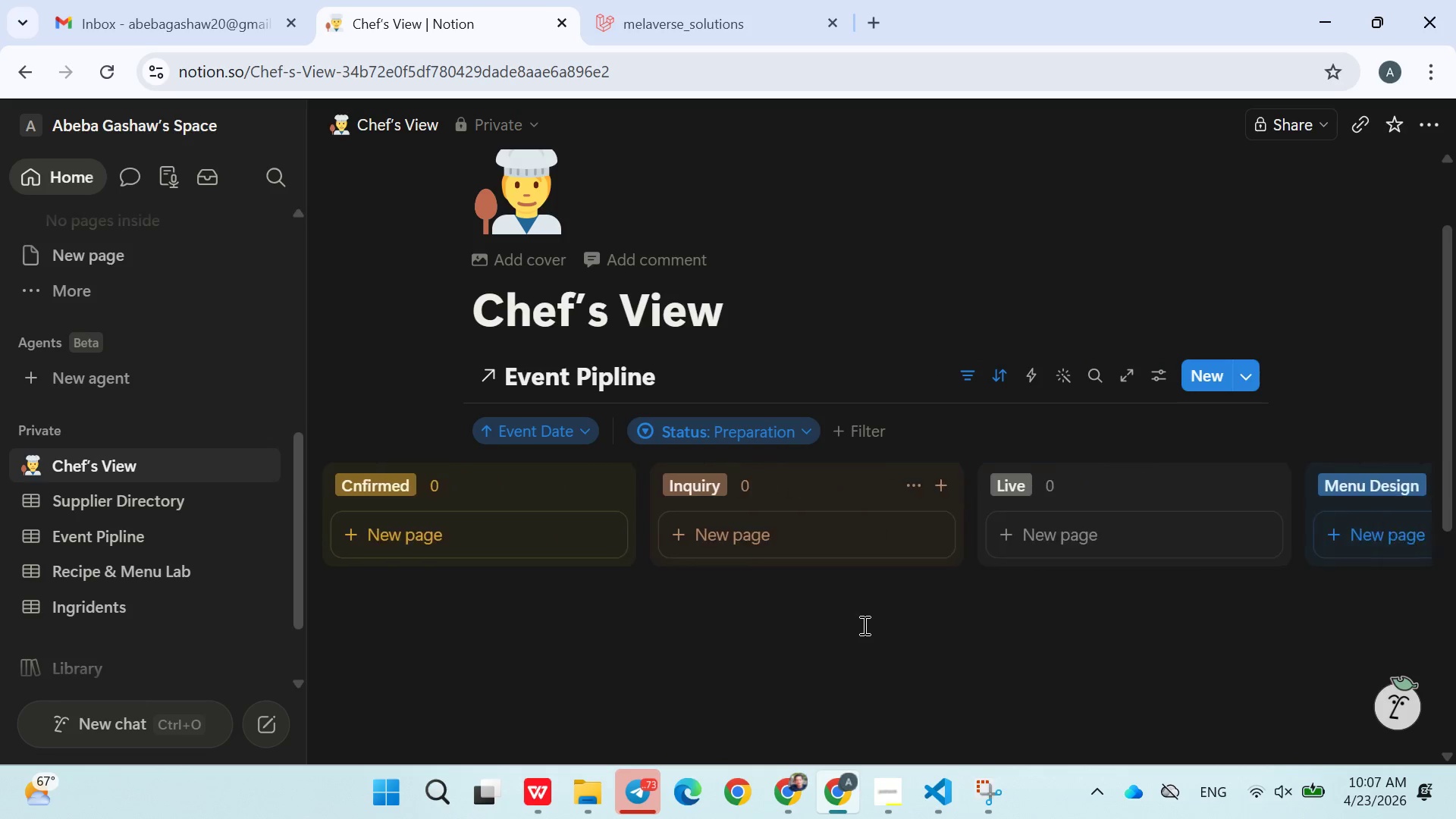 
left_click([863, 625])
 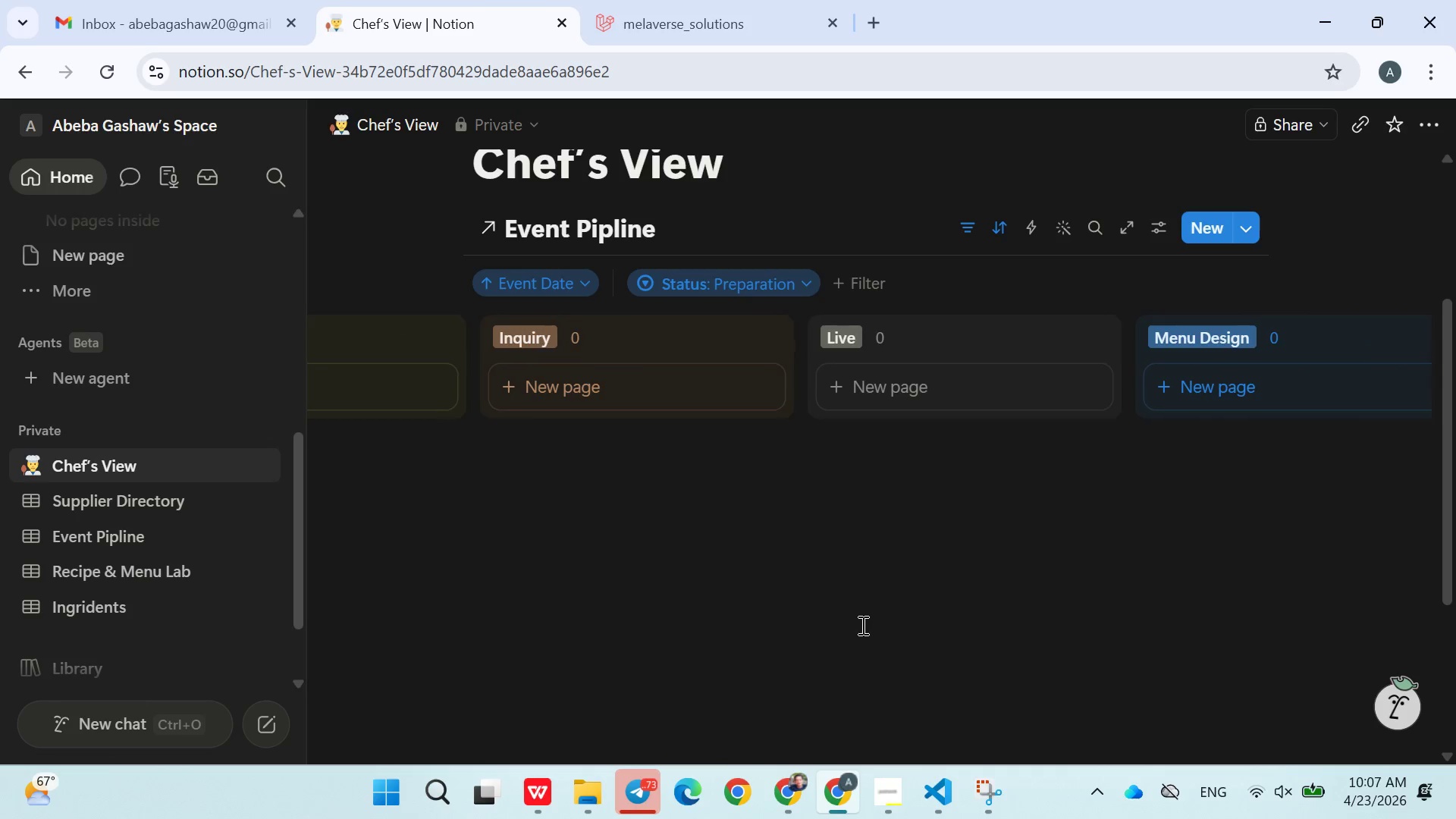 
wait(14.88)
 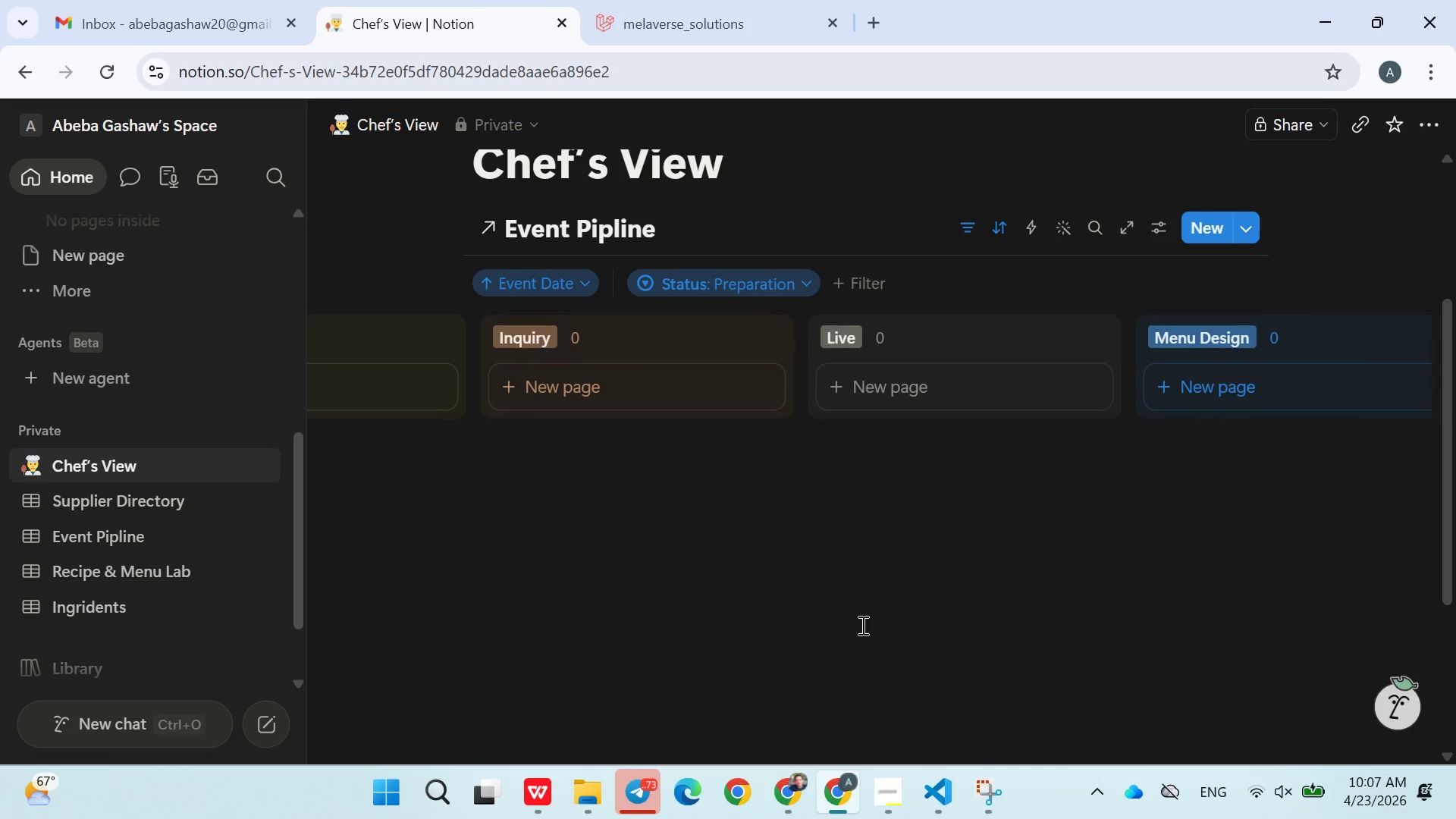 
left_click([890, 811])